 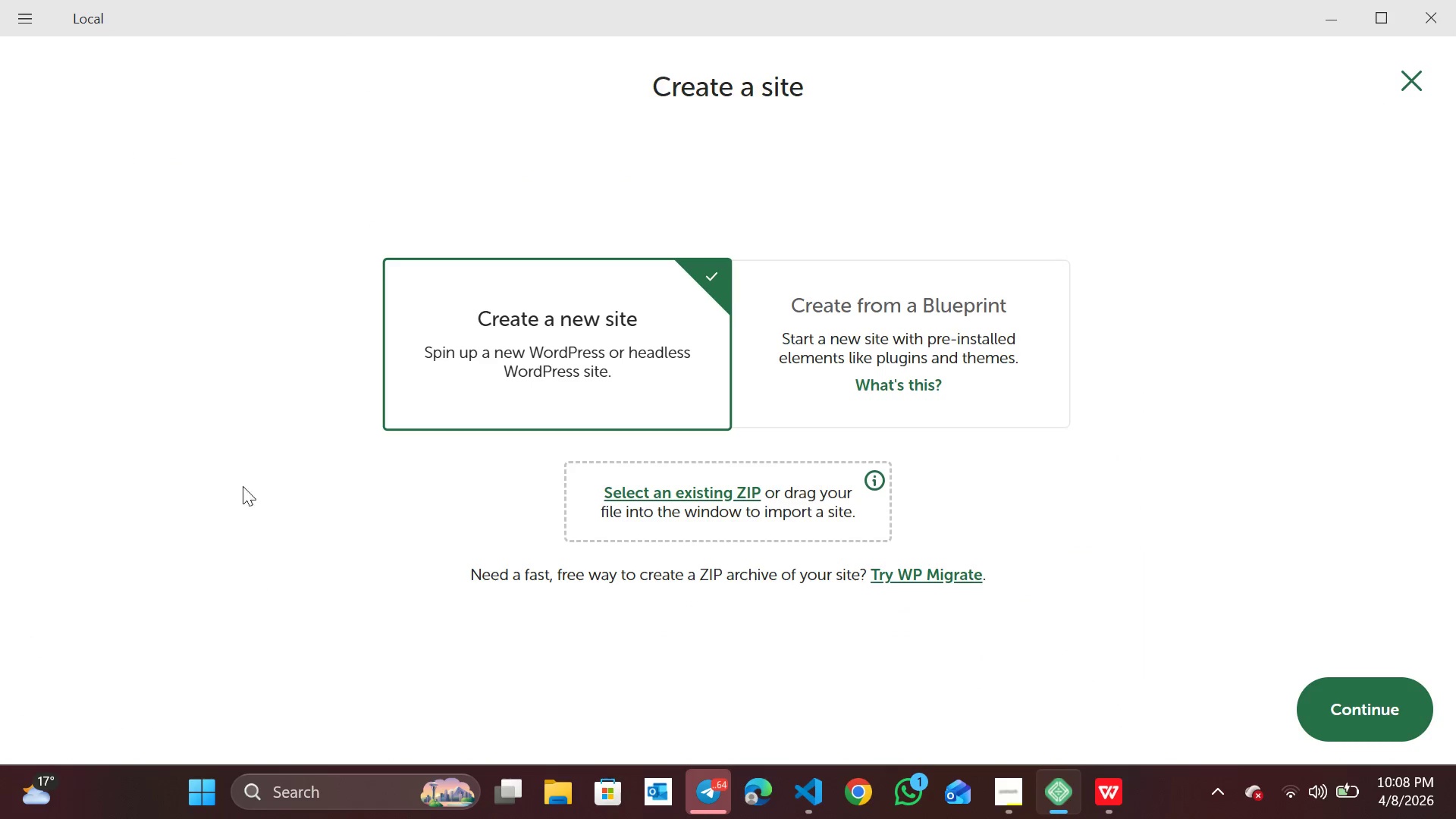 
left_click([1437, 681])
 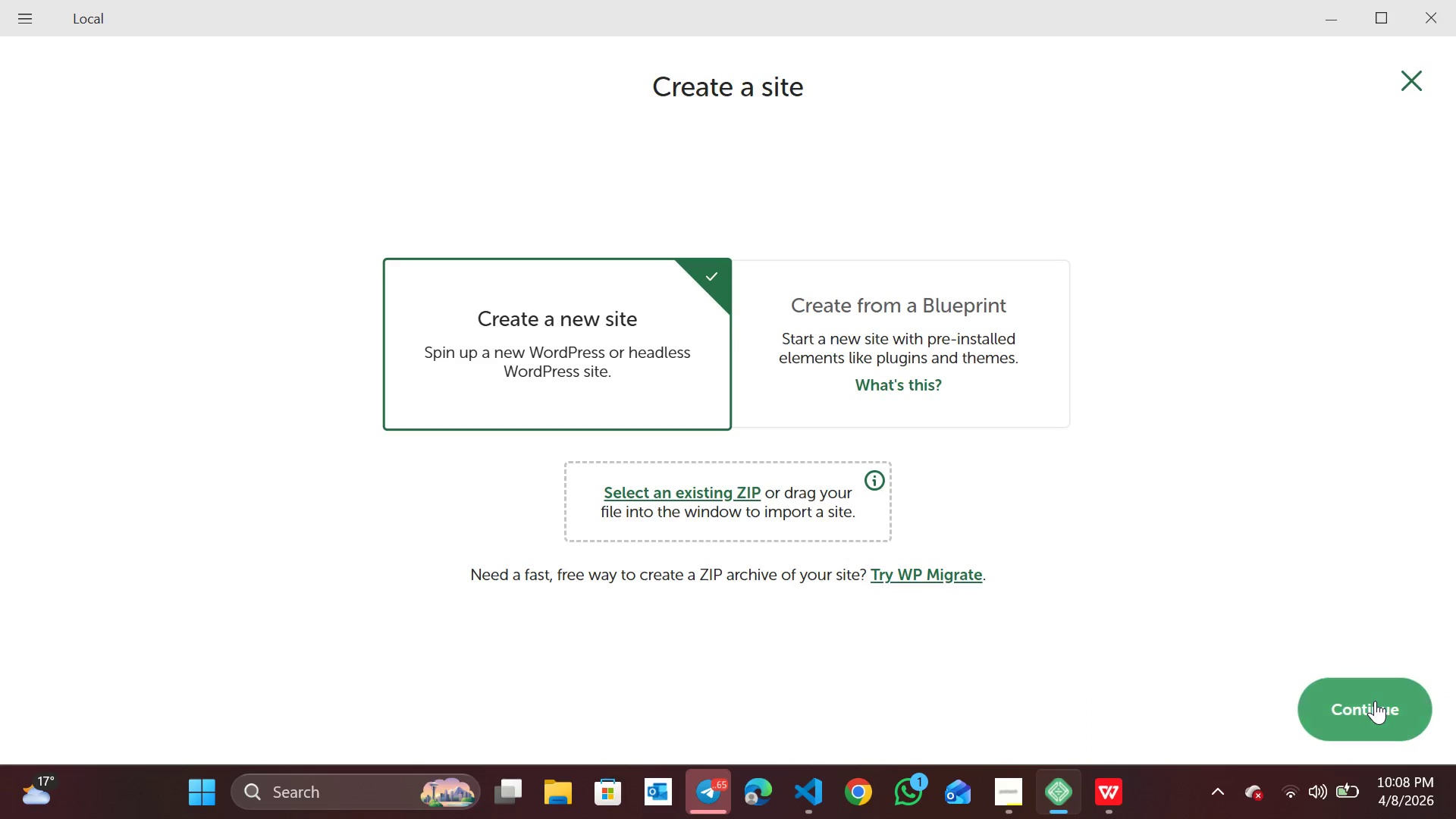 
left_click([1375, 701])
 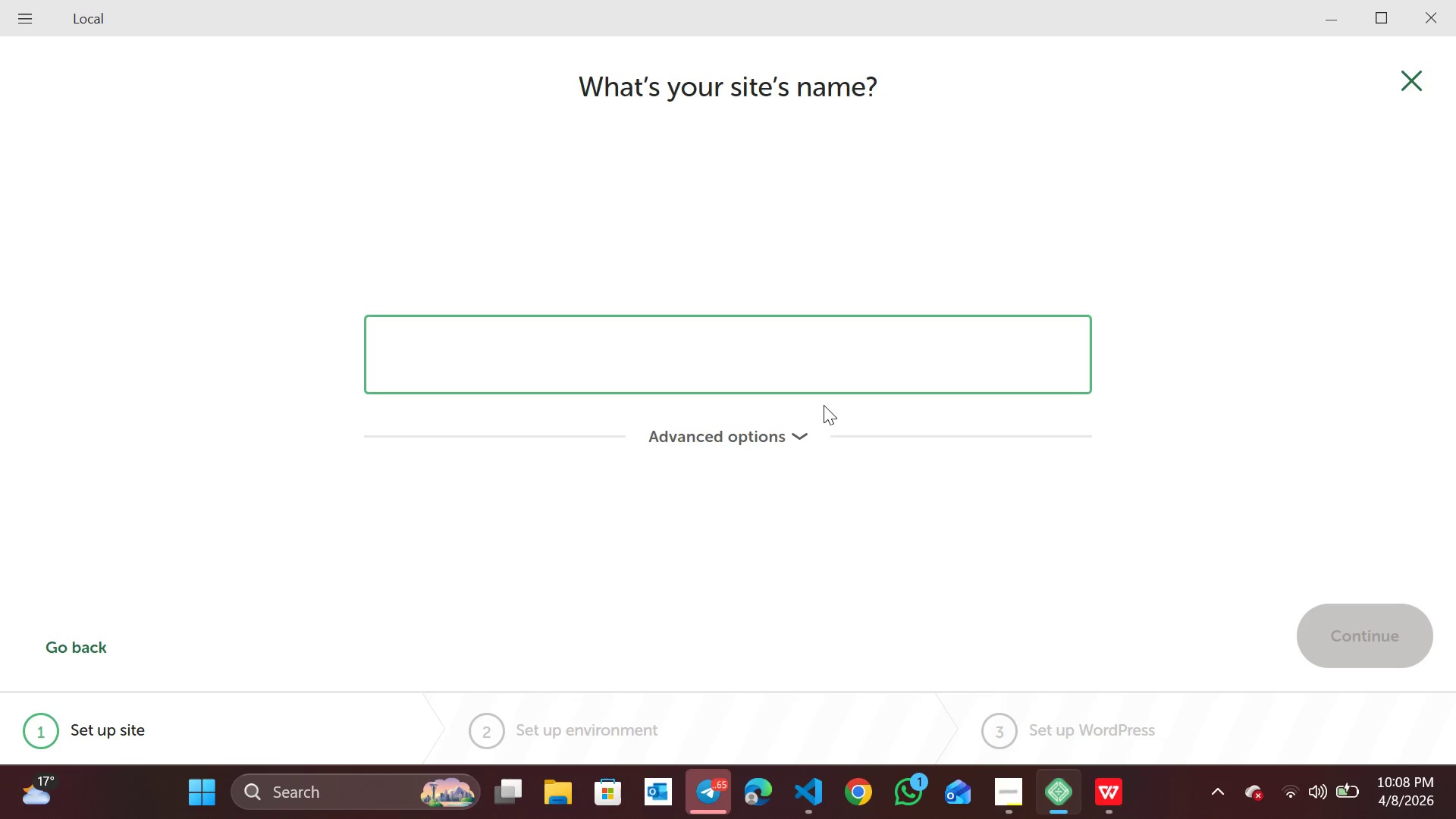 
wait(13.42)
 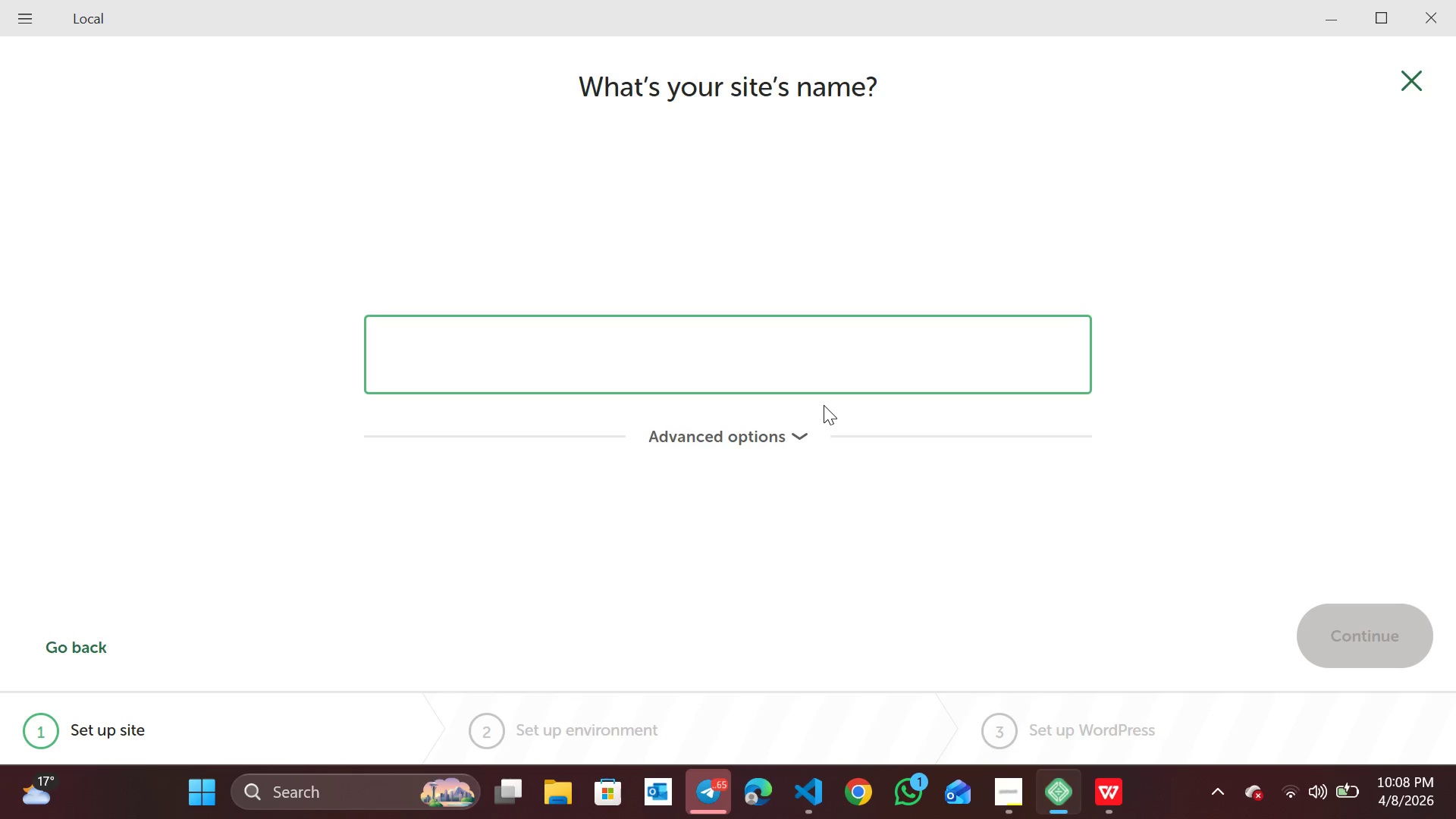 
type(crystal)
 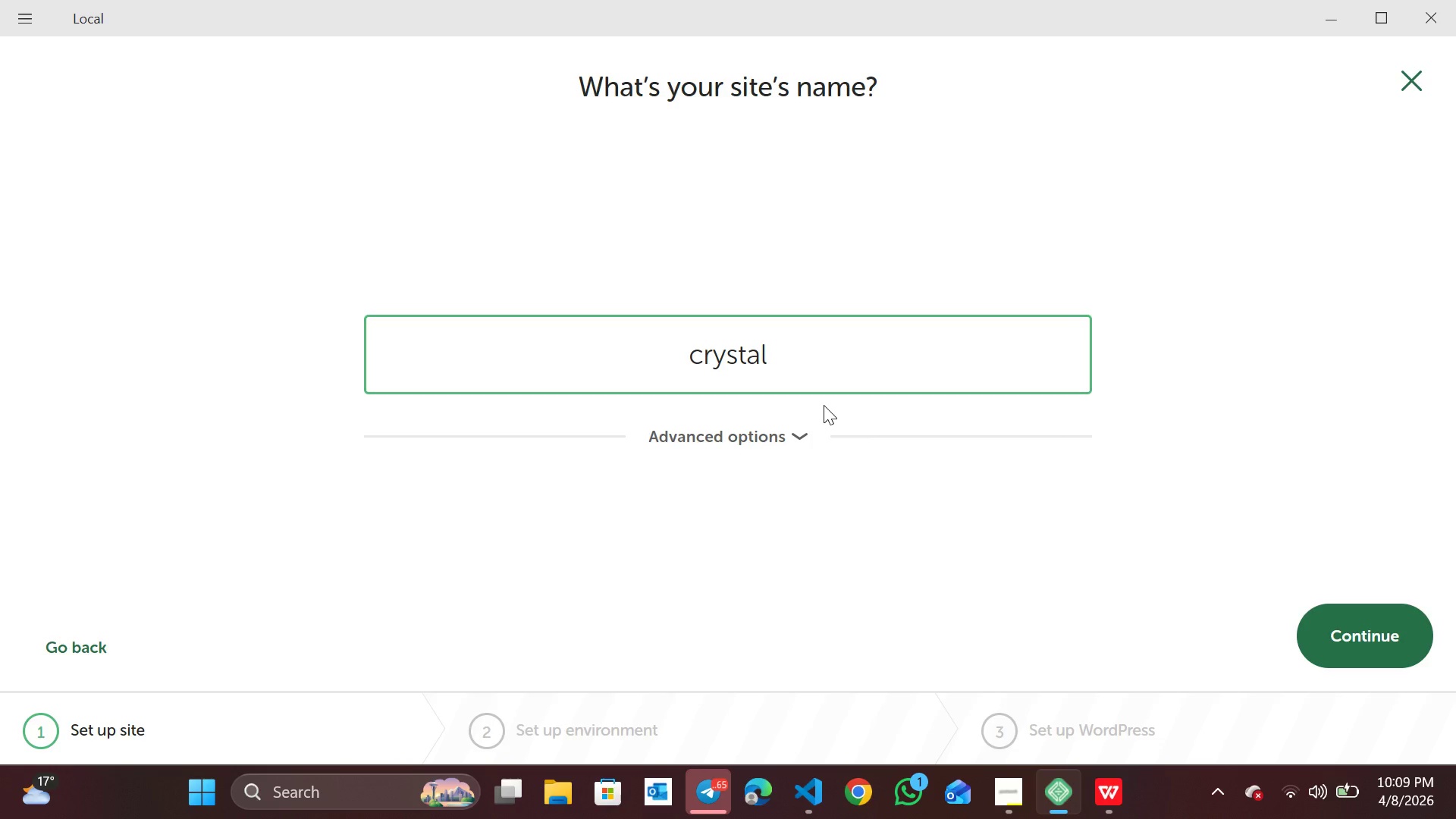 
wait(19.41)
 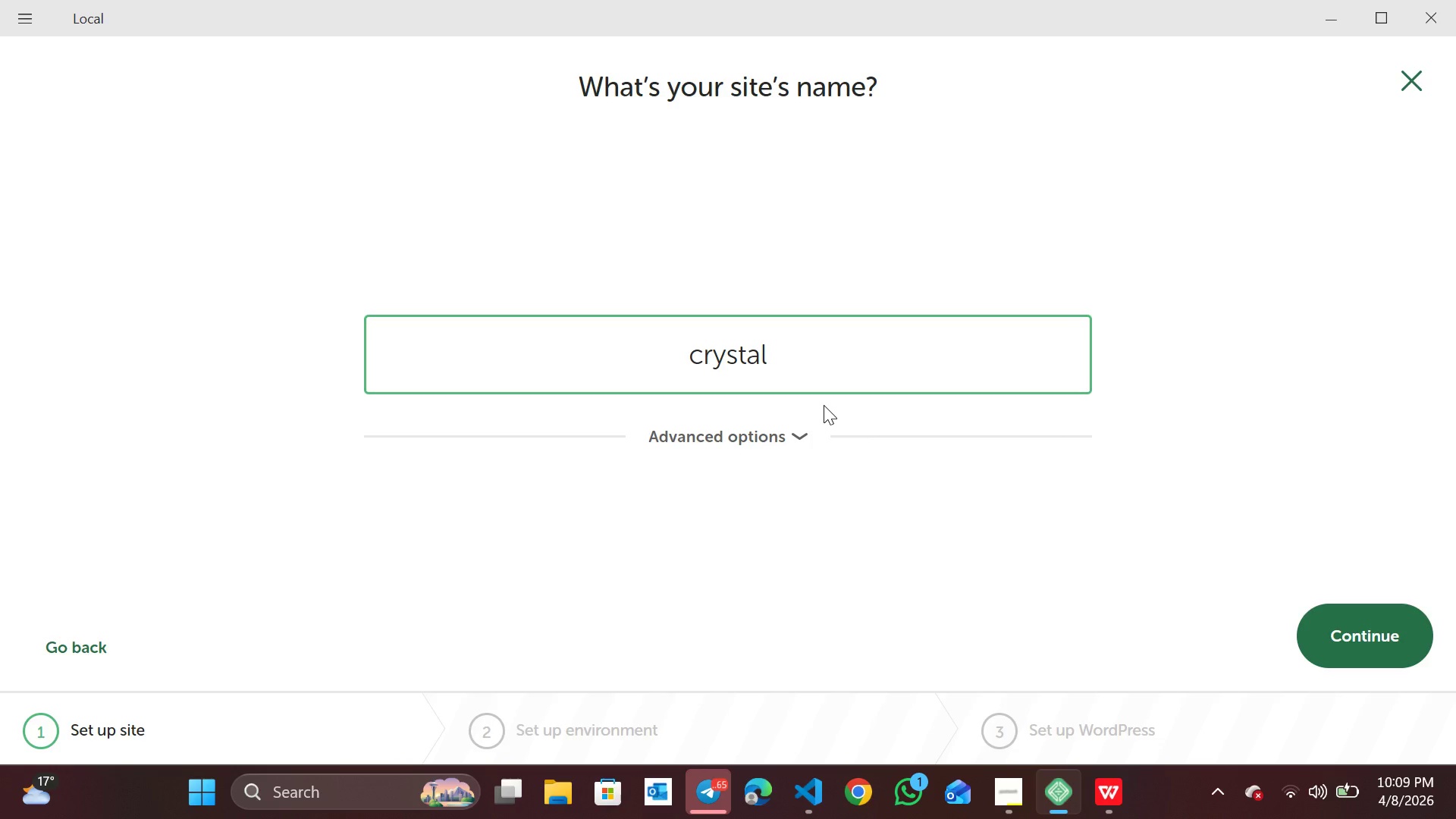 
key(Minus)
 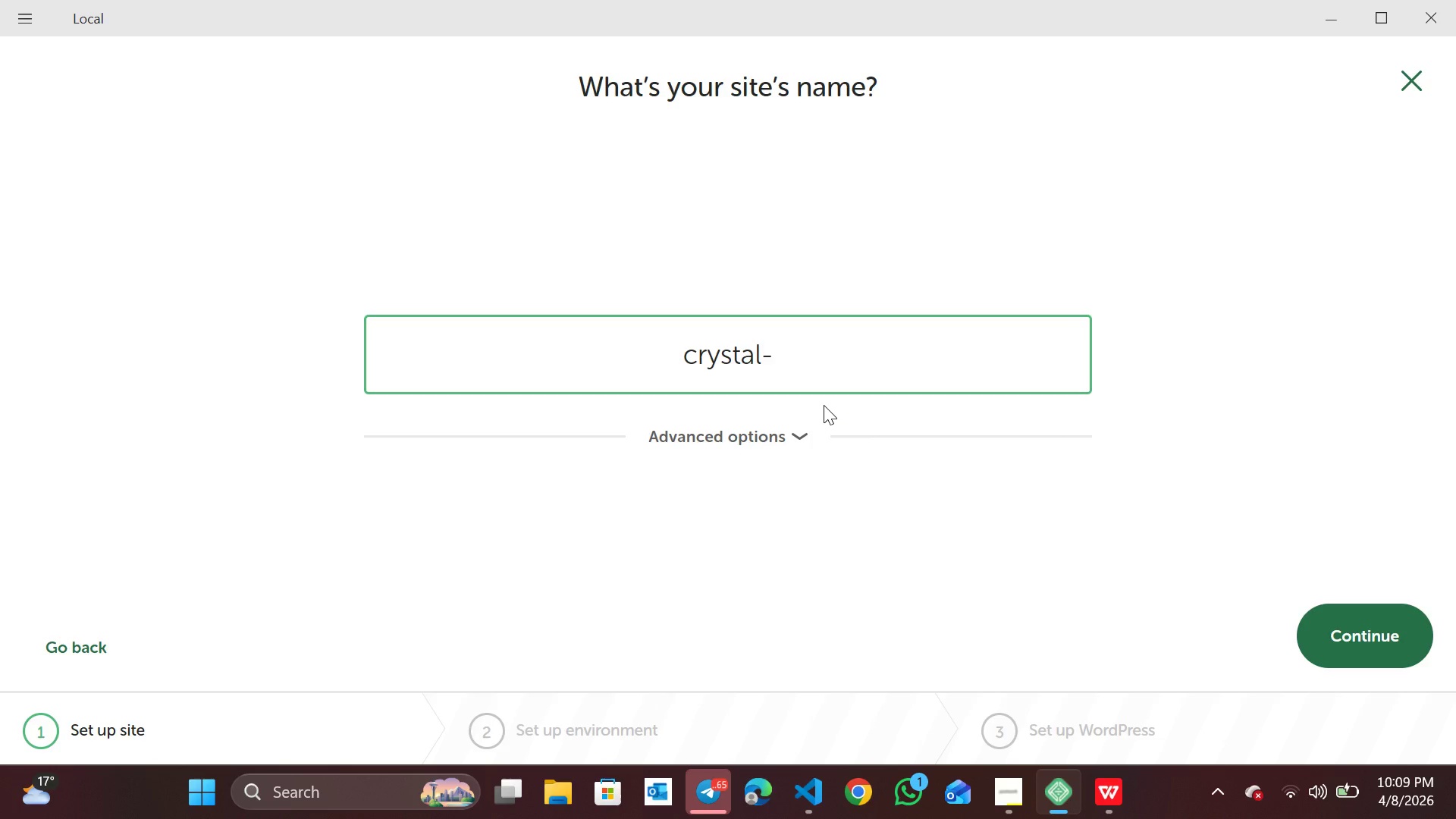 
type(current)
 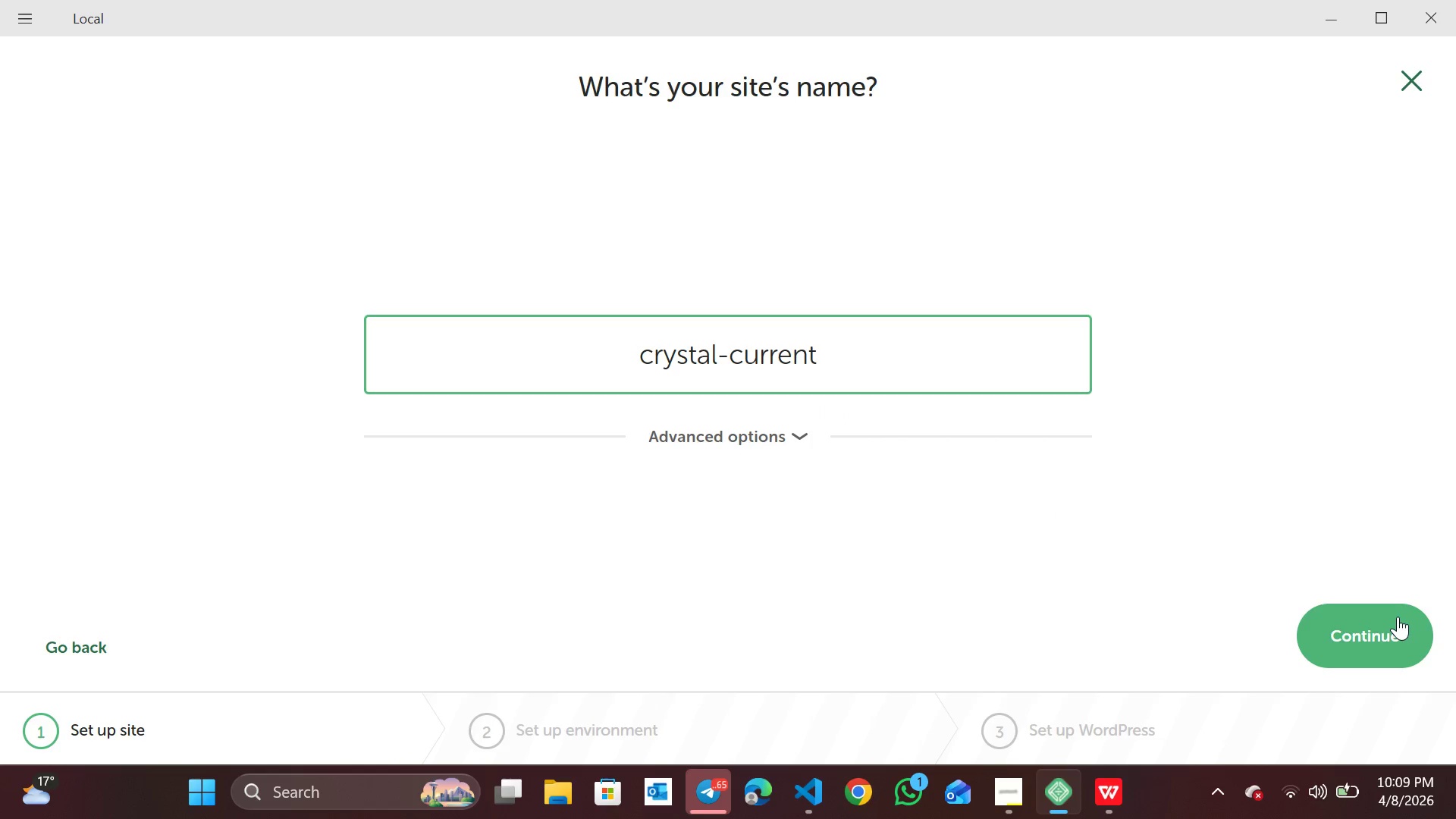 
wait(7.58)
 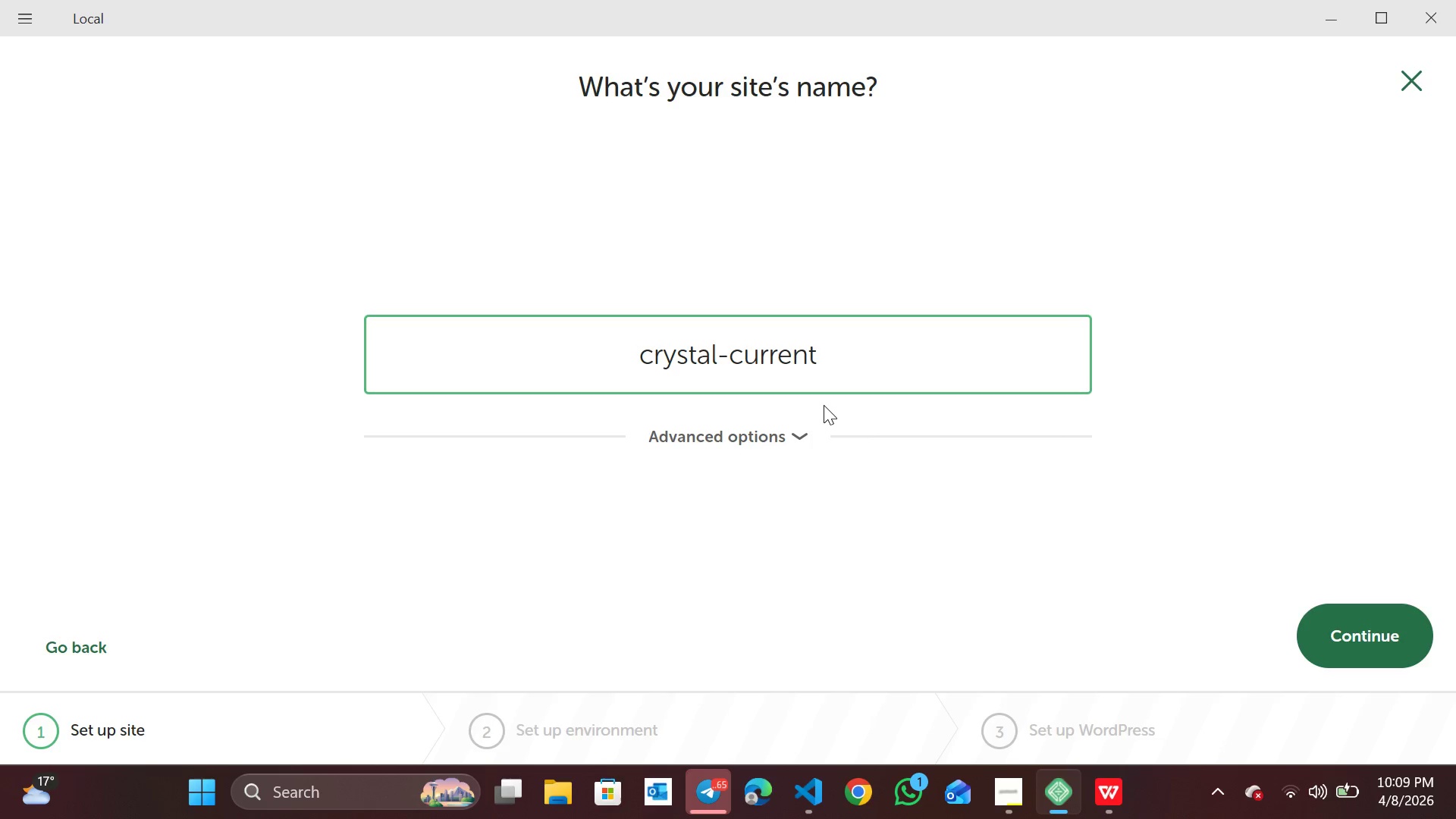 
left_click([1357, 603])
 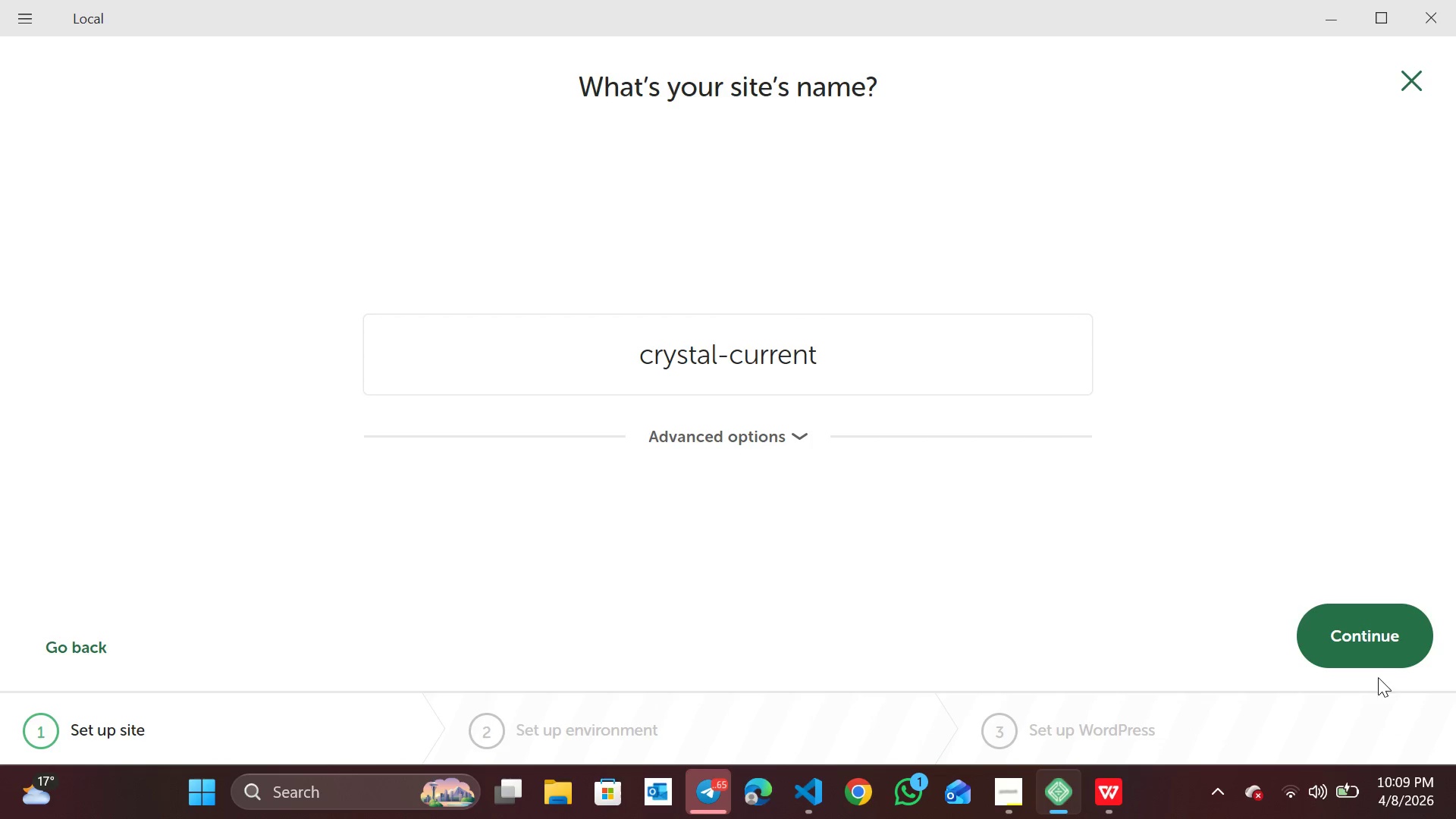 
wait(5.23)
 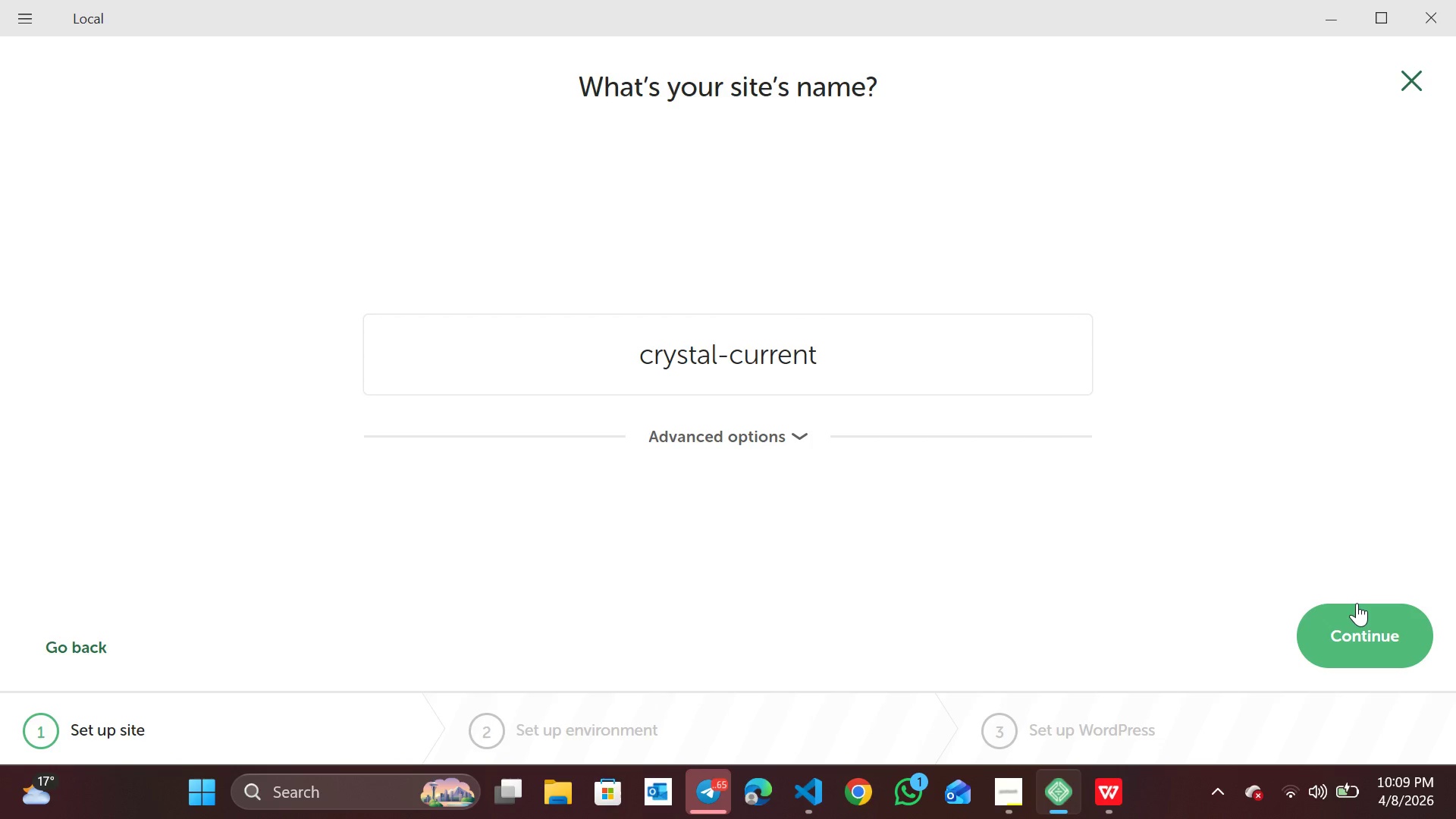 
left_click([1366, 655])
 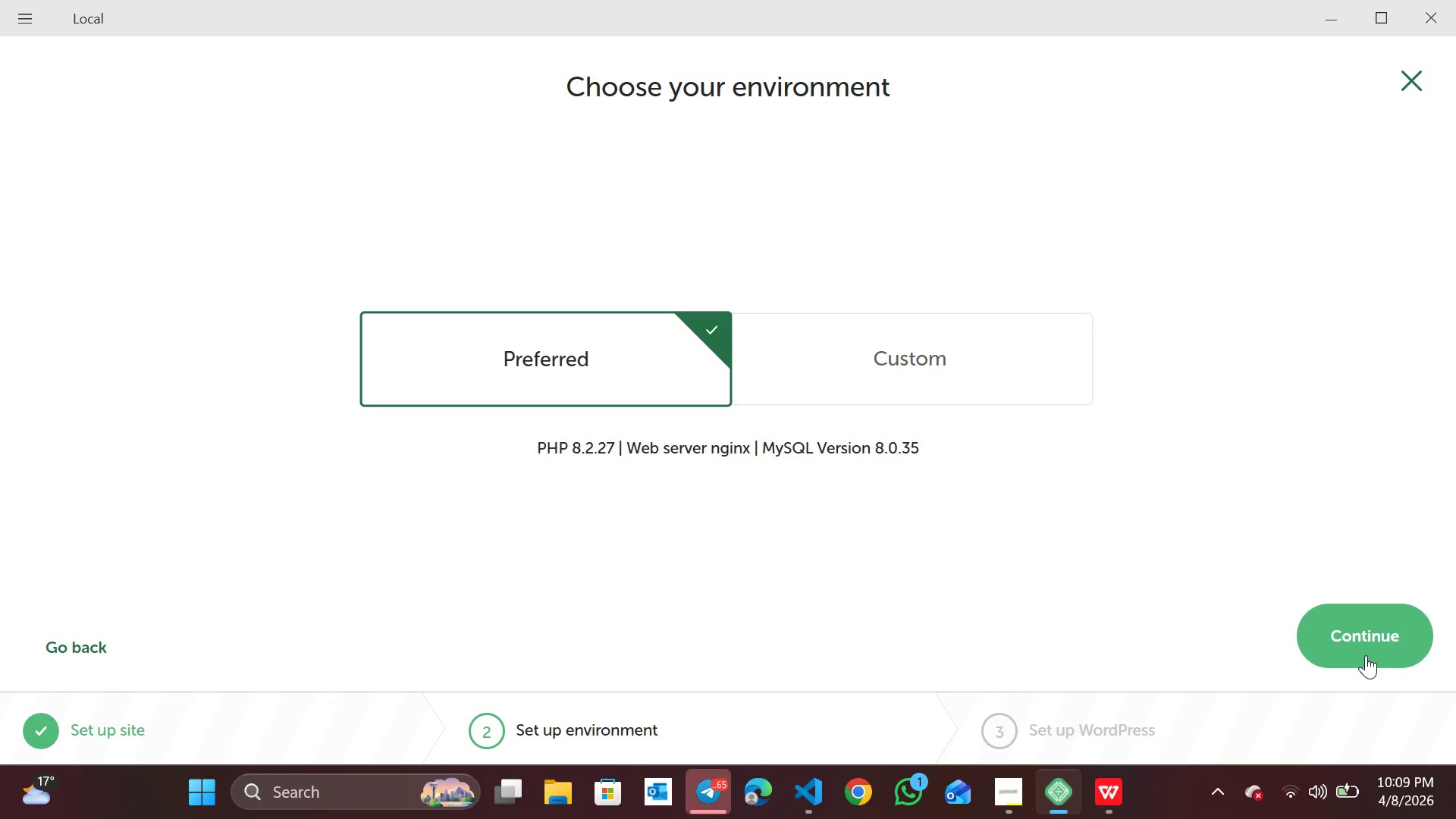 
left_click([1366, 655])
 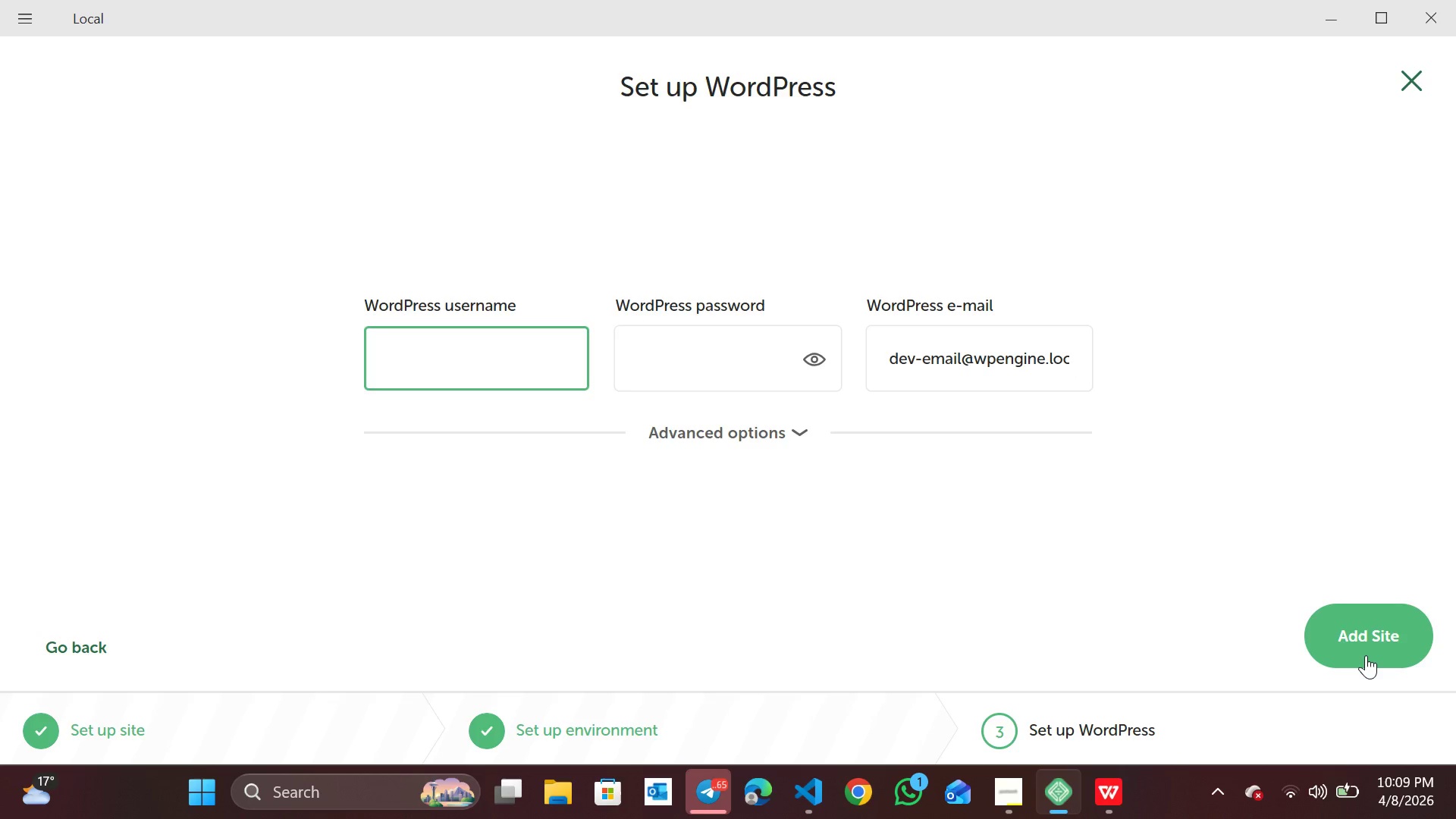 
wait(8.02)
 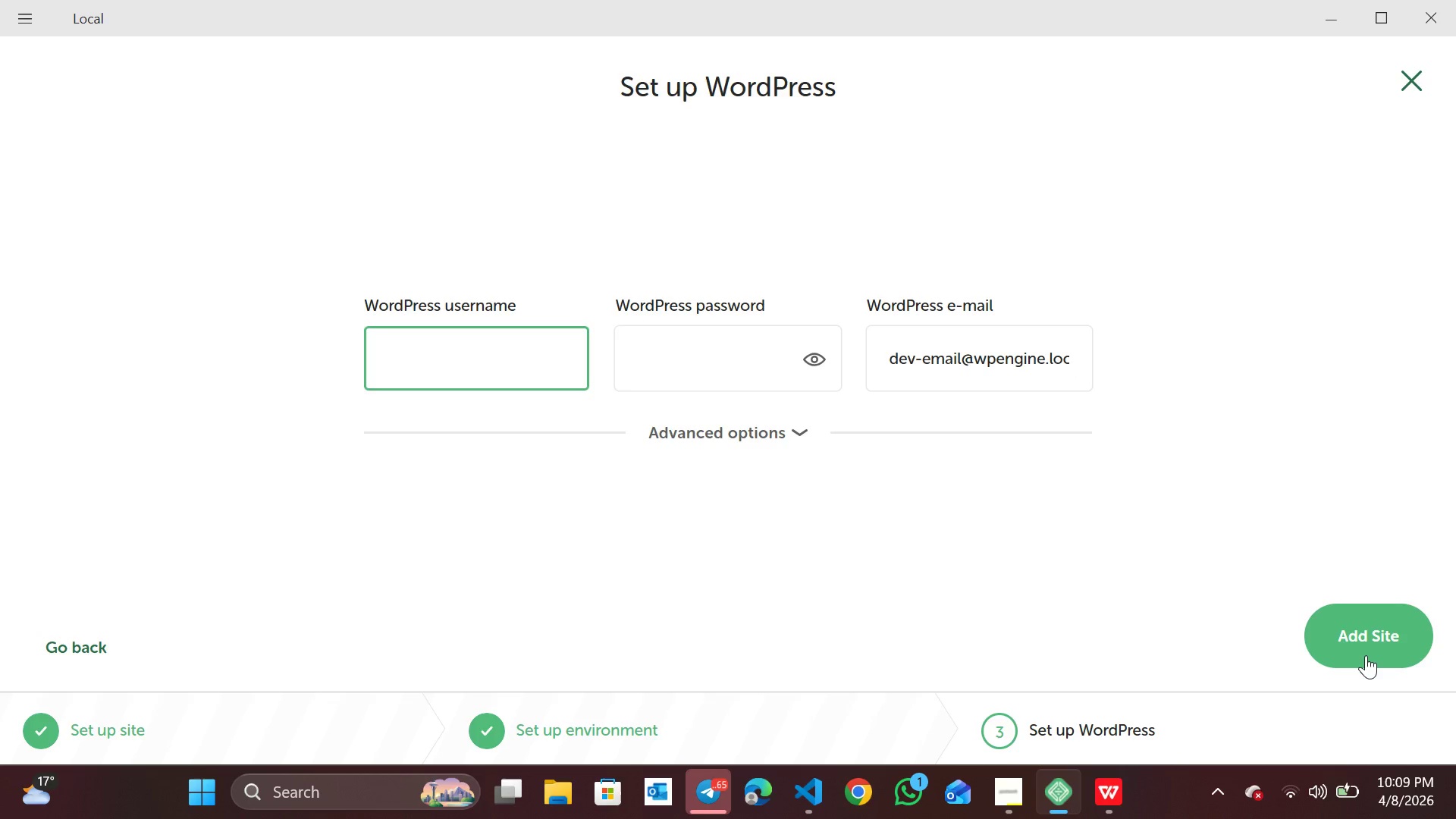 
type(sumayyaa)
 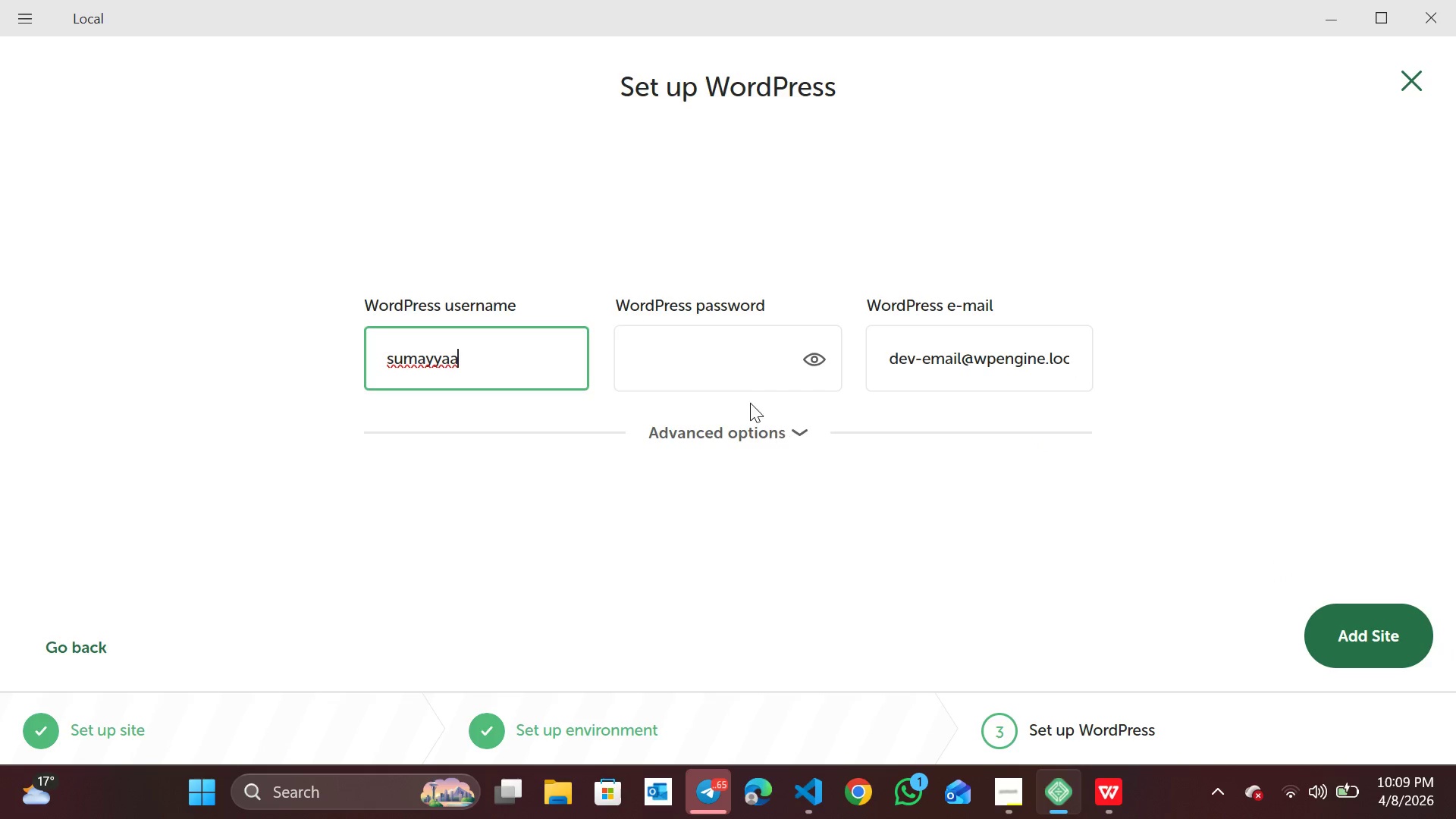 
left_click([695, 353])
 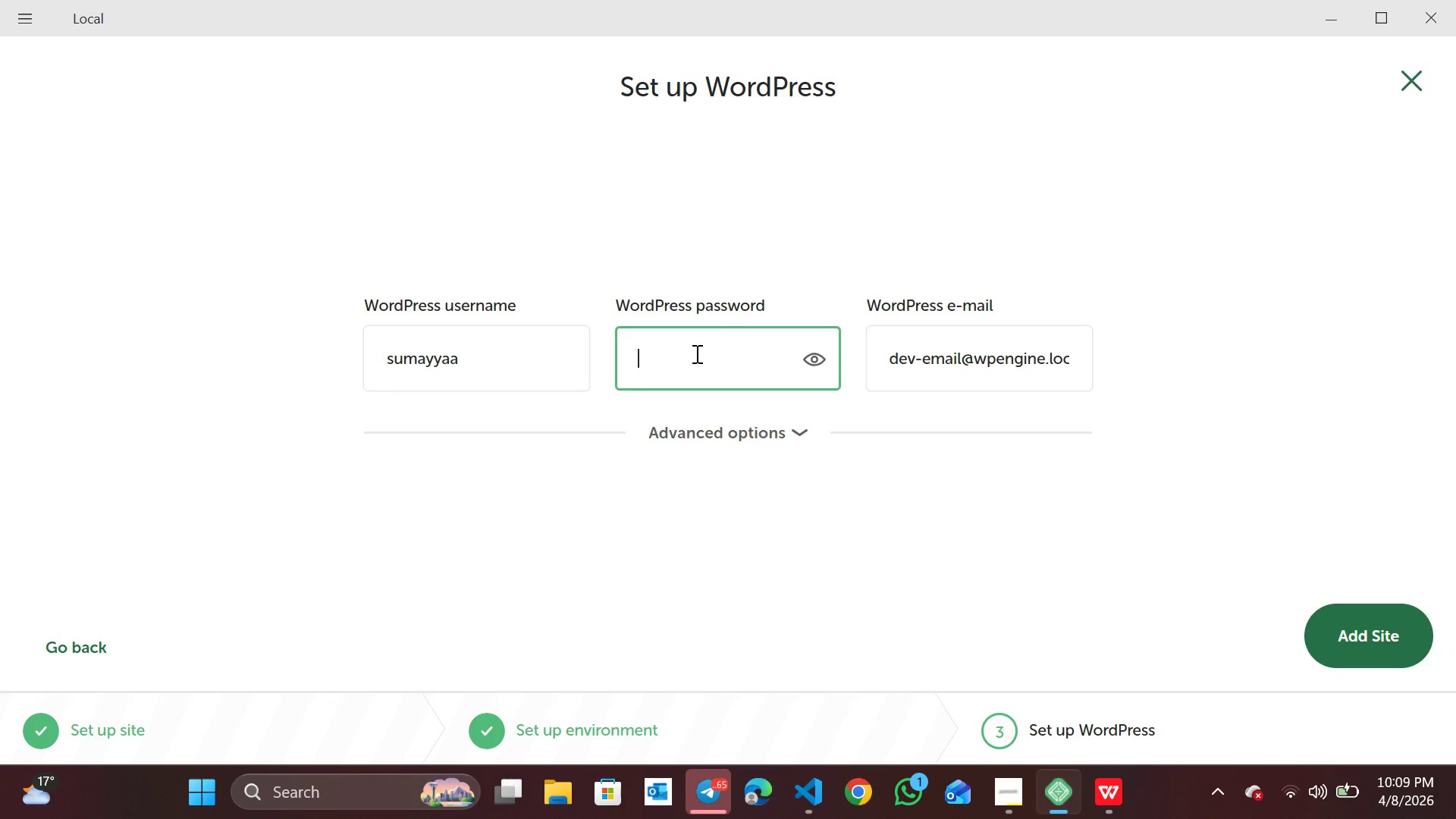 
type(Sumayaah)
 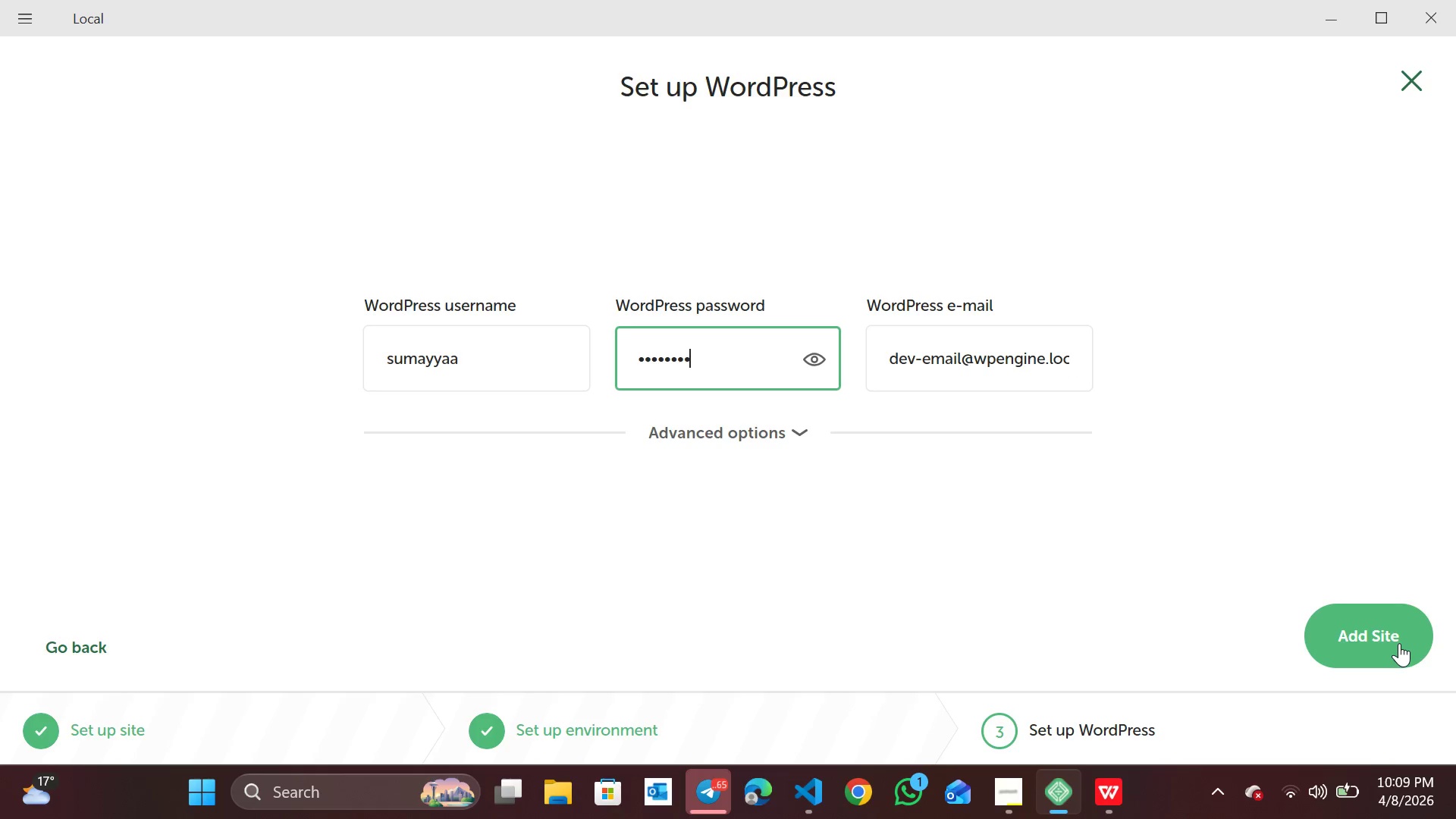 
left_click([1399, 643])
 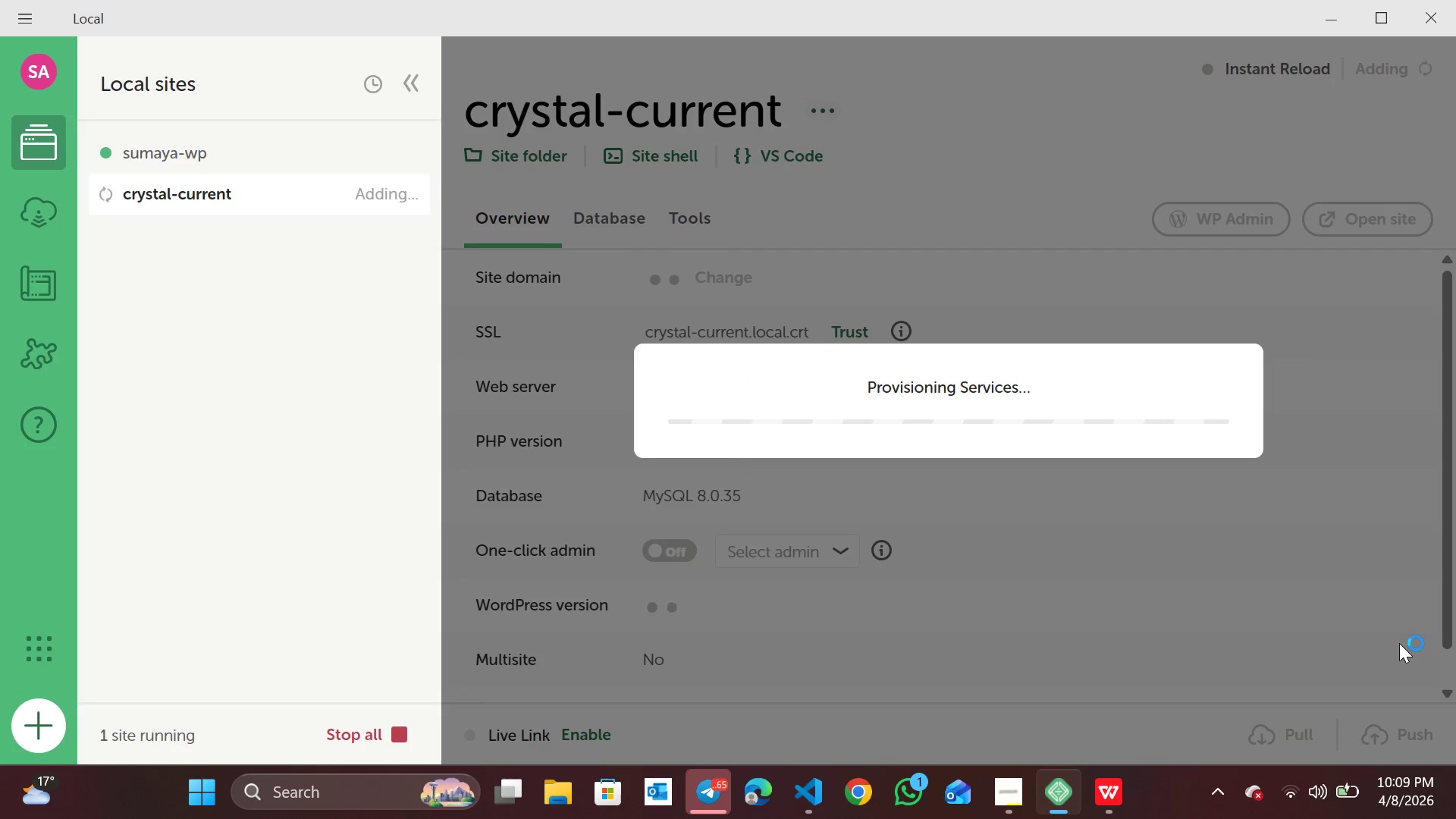 
wait(8.41)
 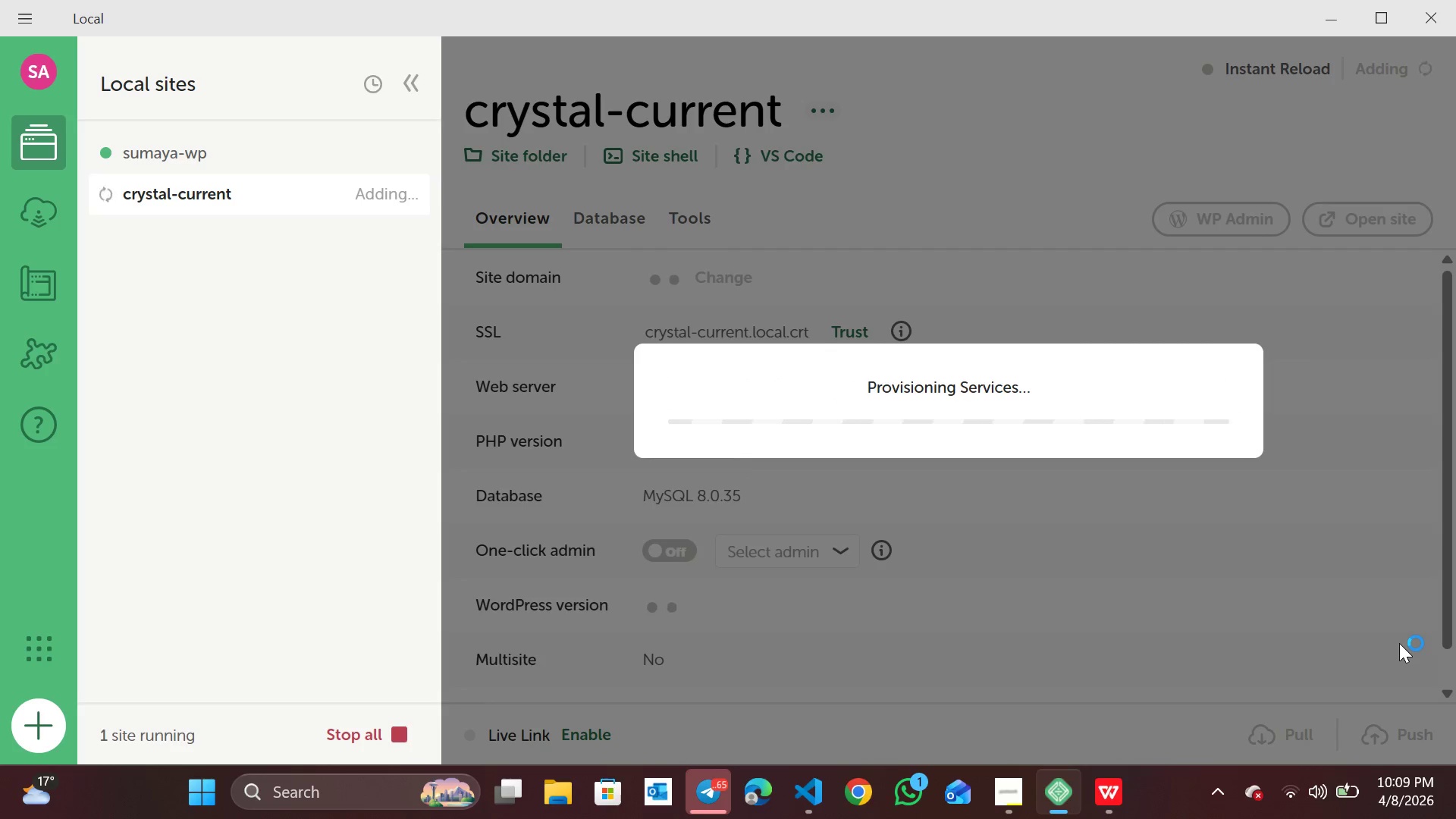 
left_click([1434, 694])
 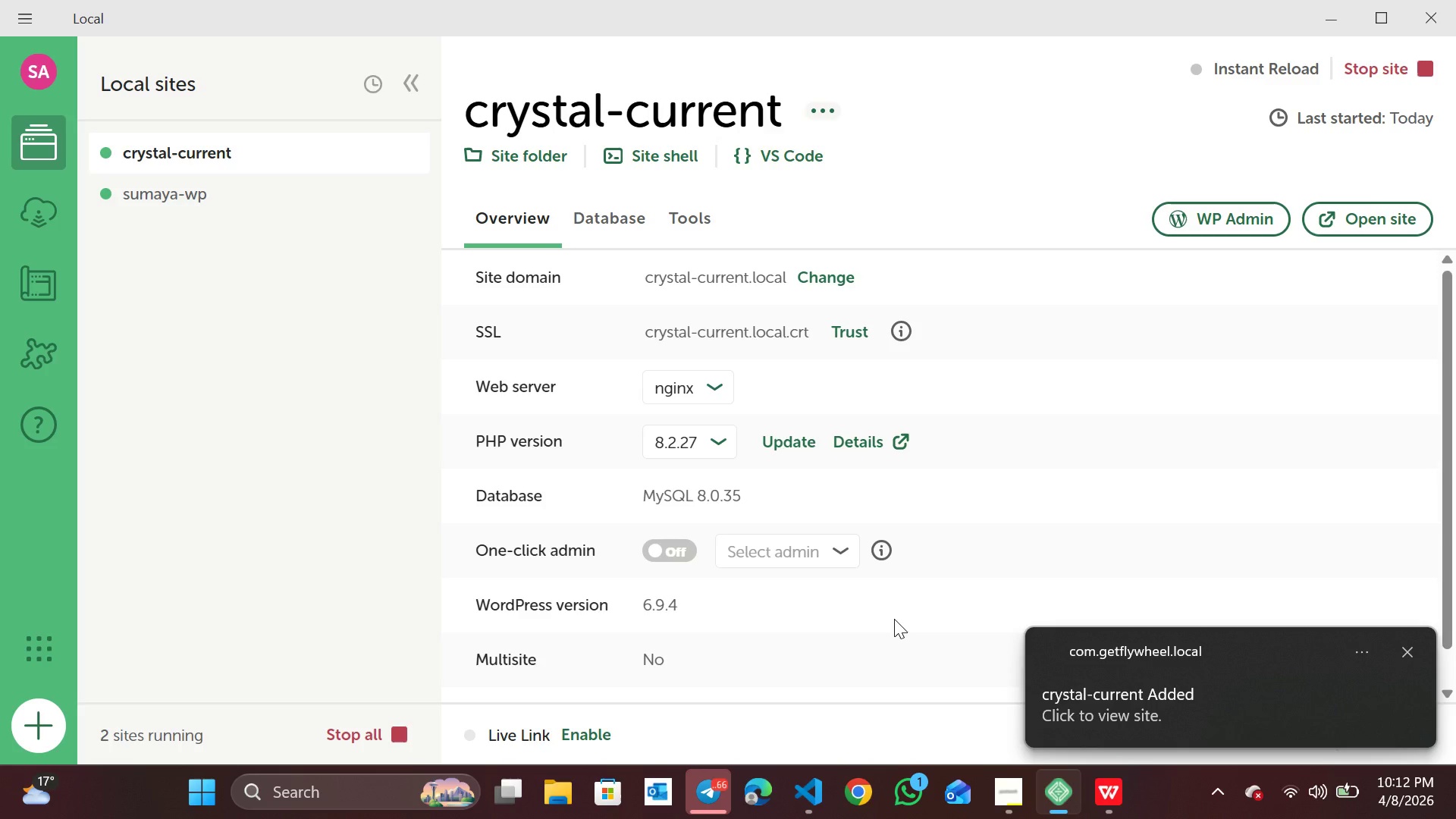 
wait(154.62)
 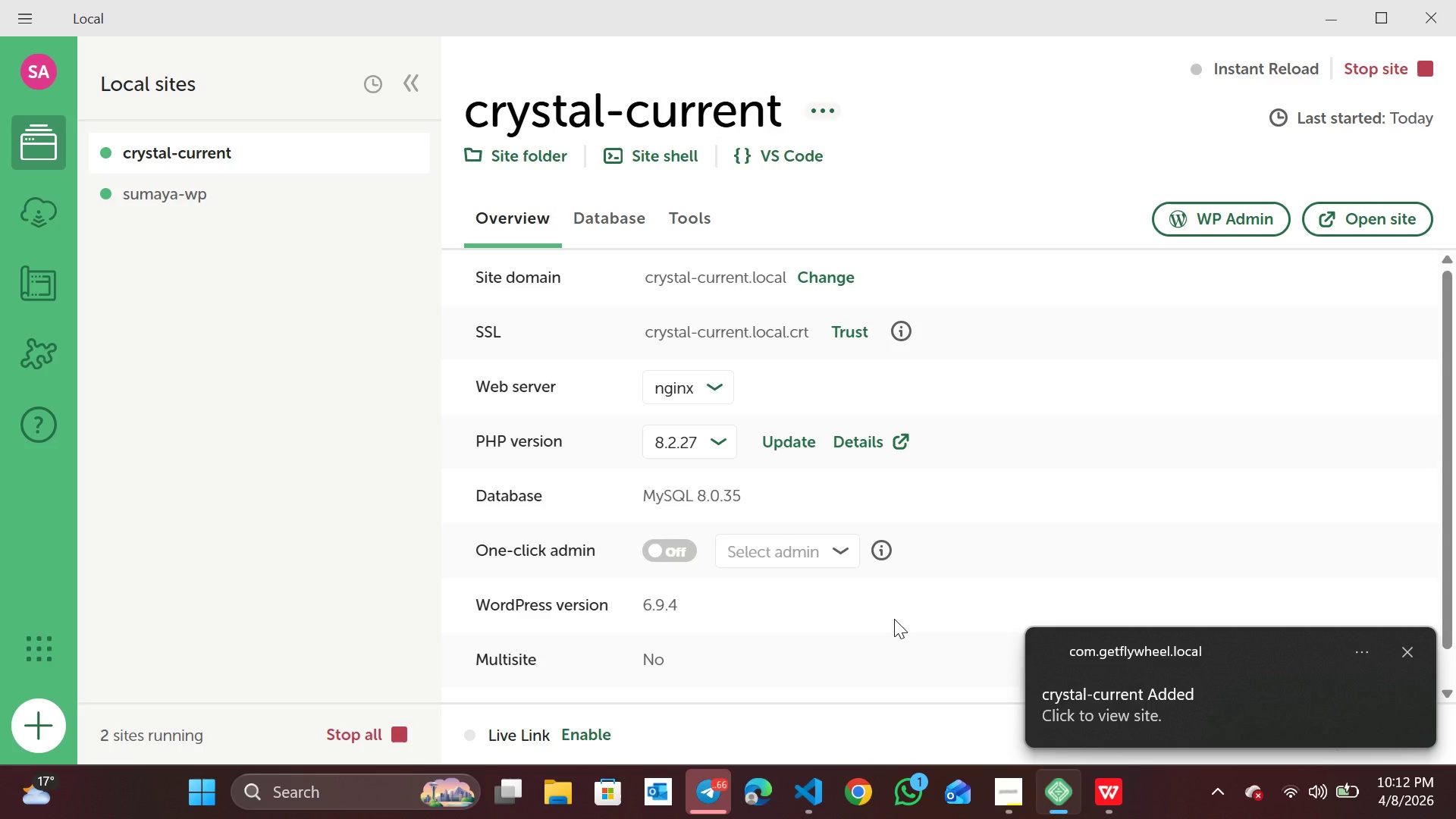 
scroll: coordinate [968, 482], scroll_direction: none, amount: 0.0
 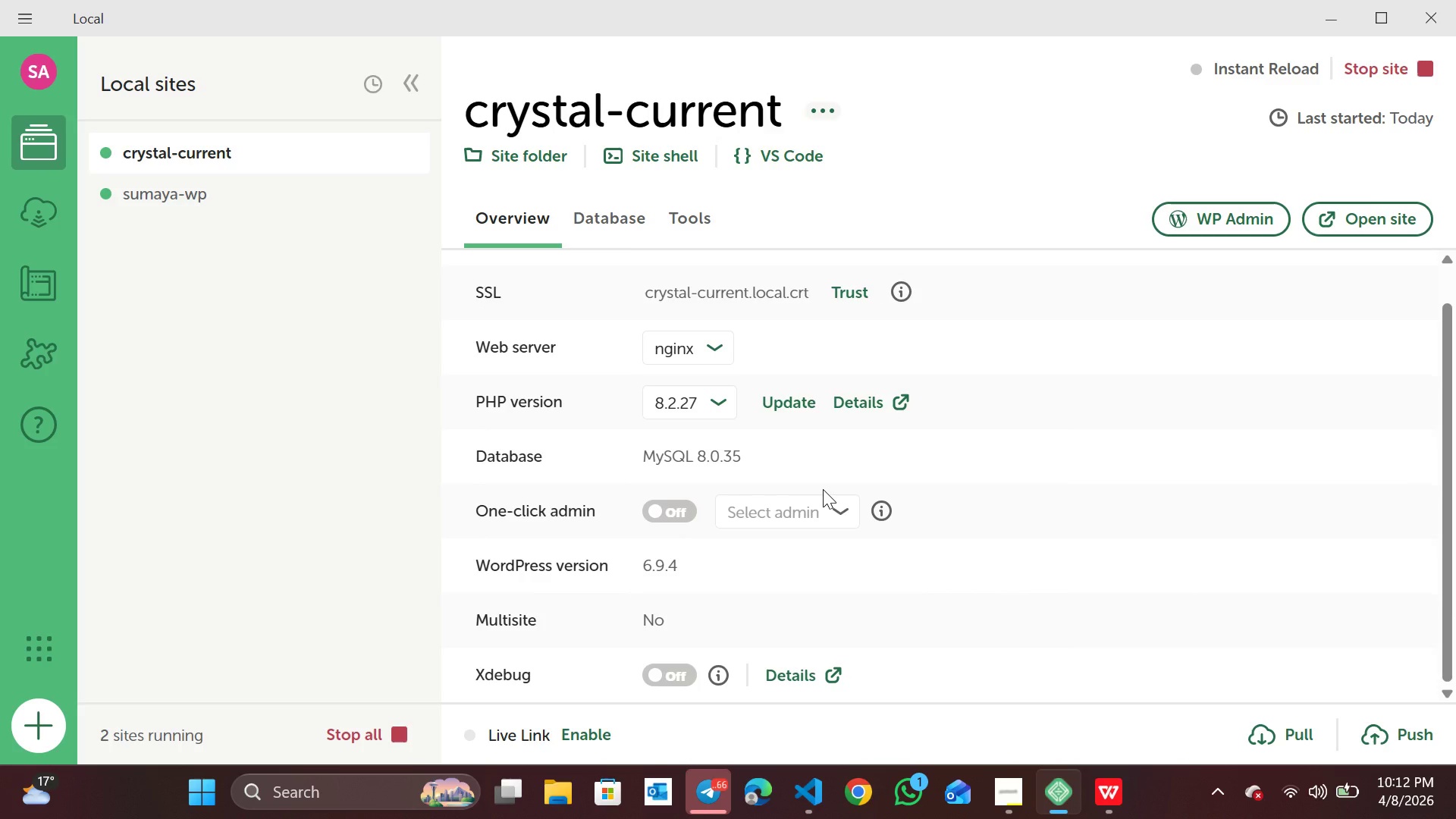 
scroll: coordinate [823, 489], scroll_direction: down, amount: 1.0
 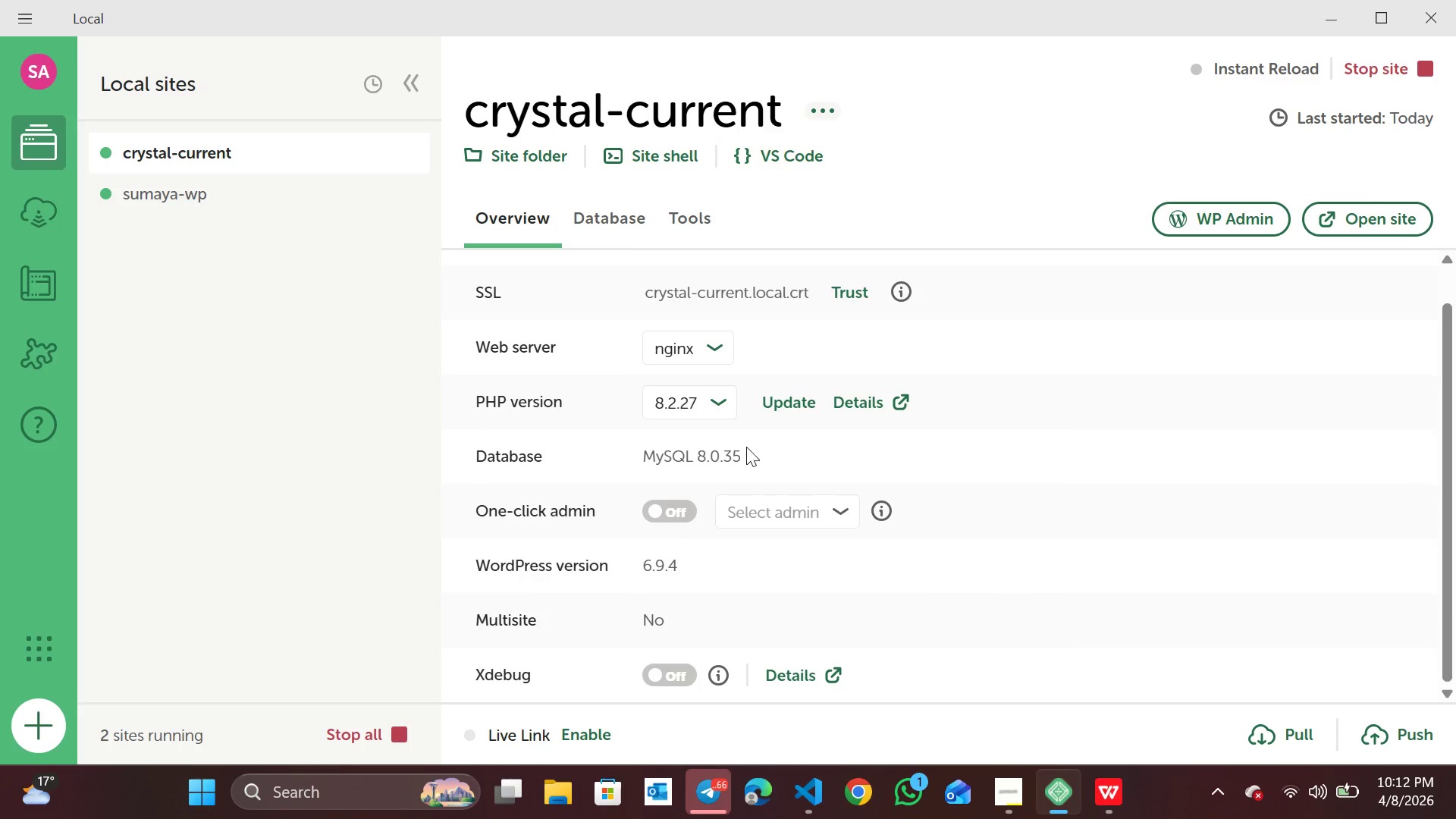 
scroll: coordinate [748, 452], scroll_direction: up, amount: 1.0
 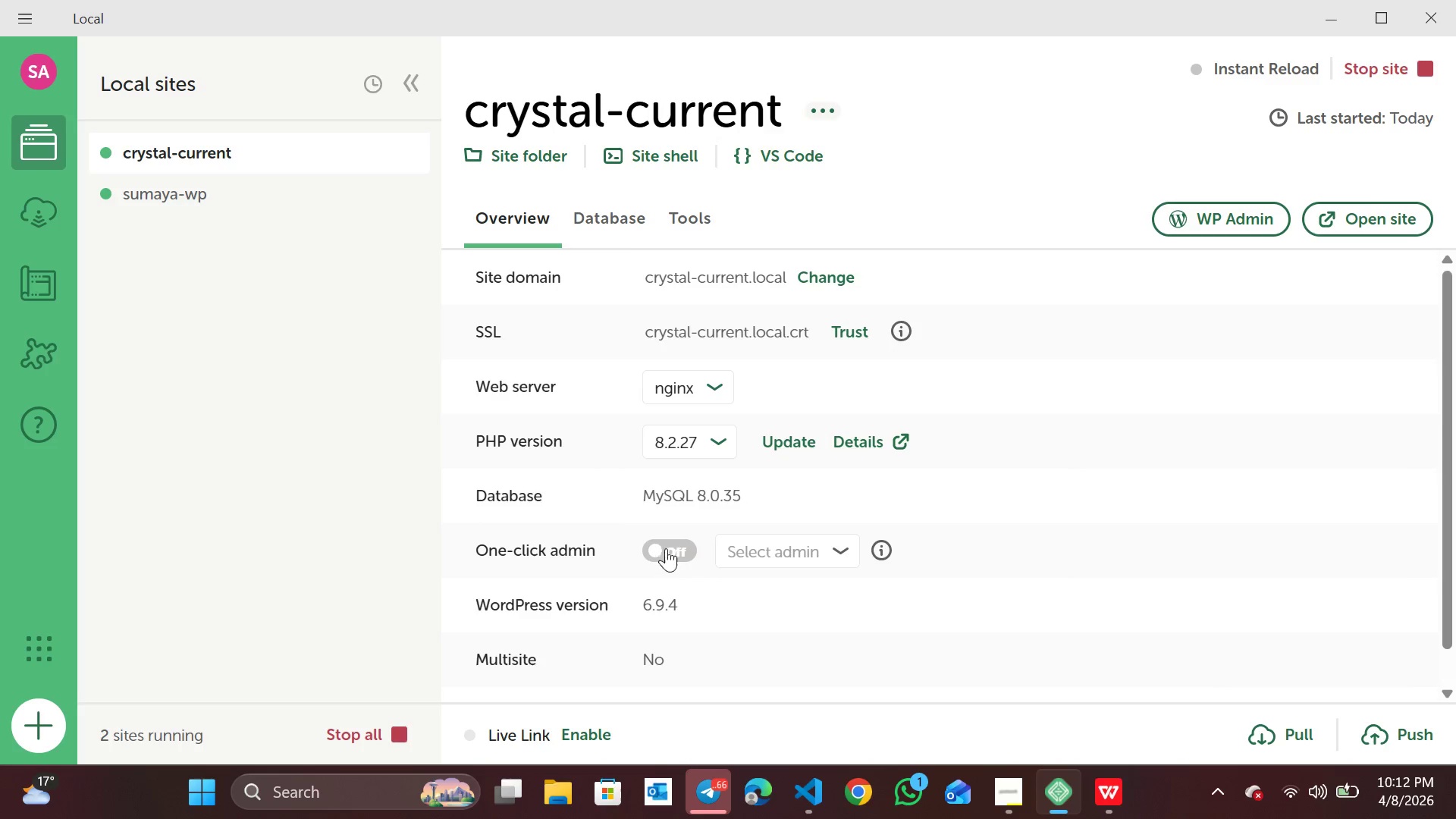 
double_click([674, 548])
 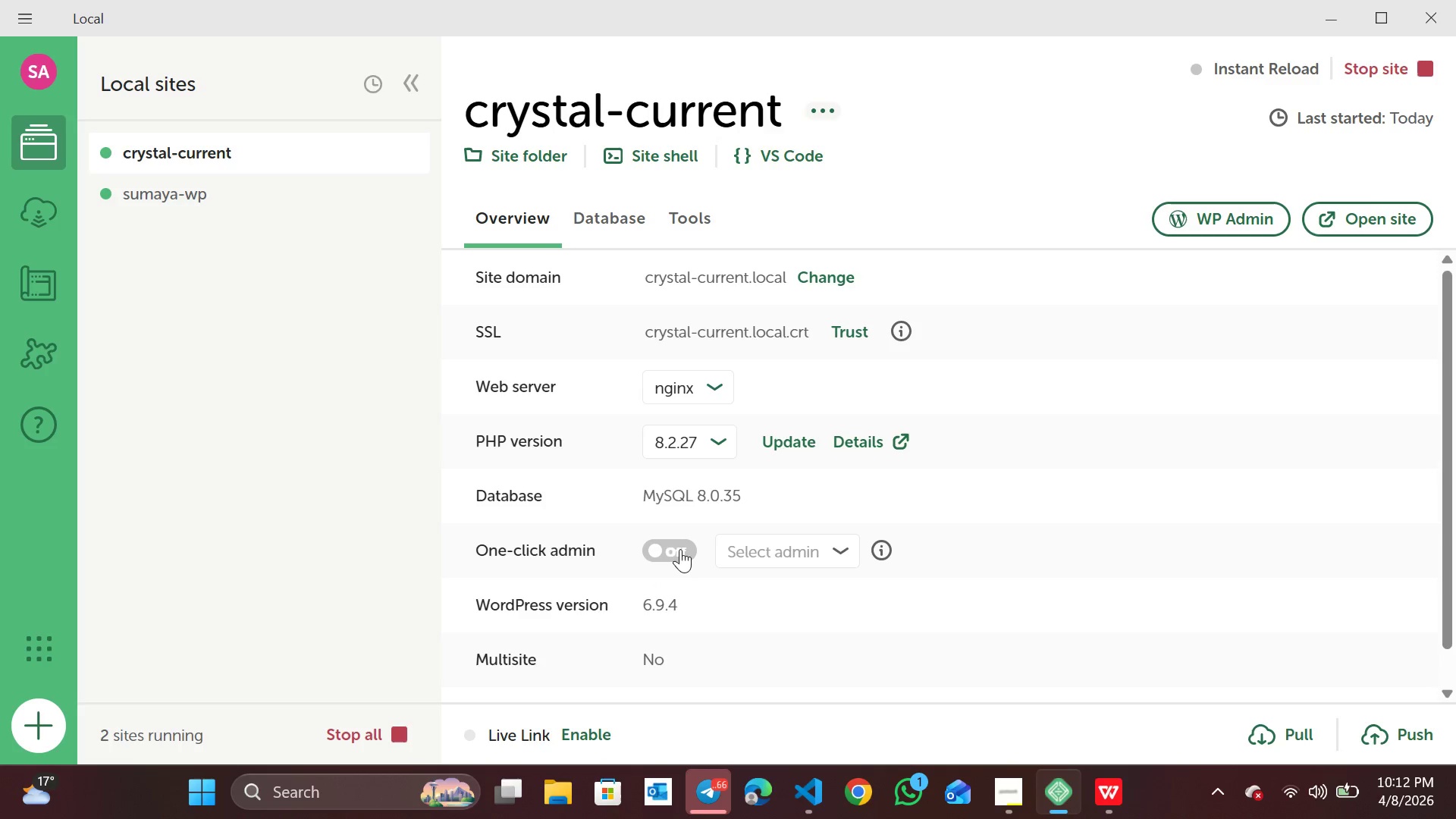 
double_click([680, 549])
 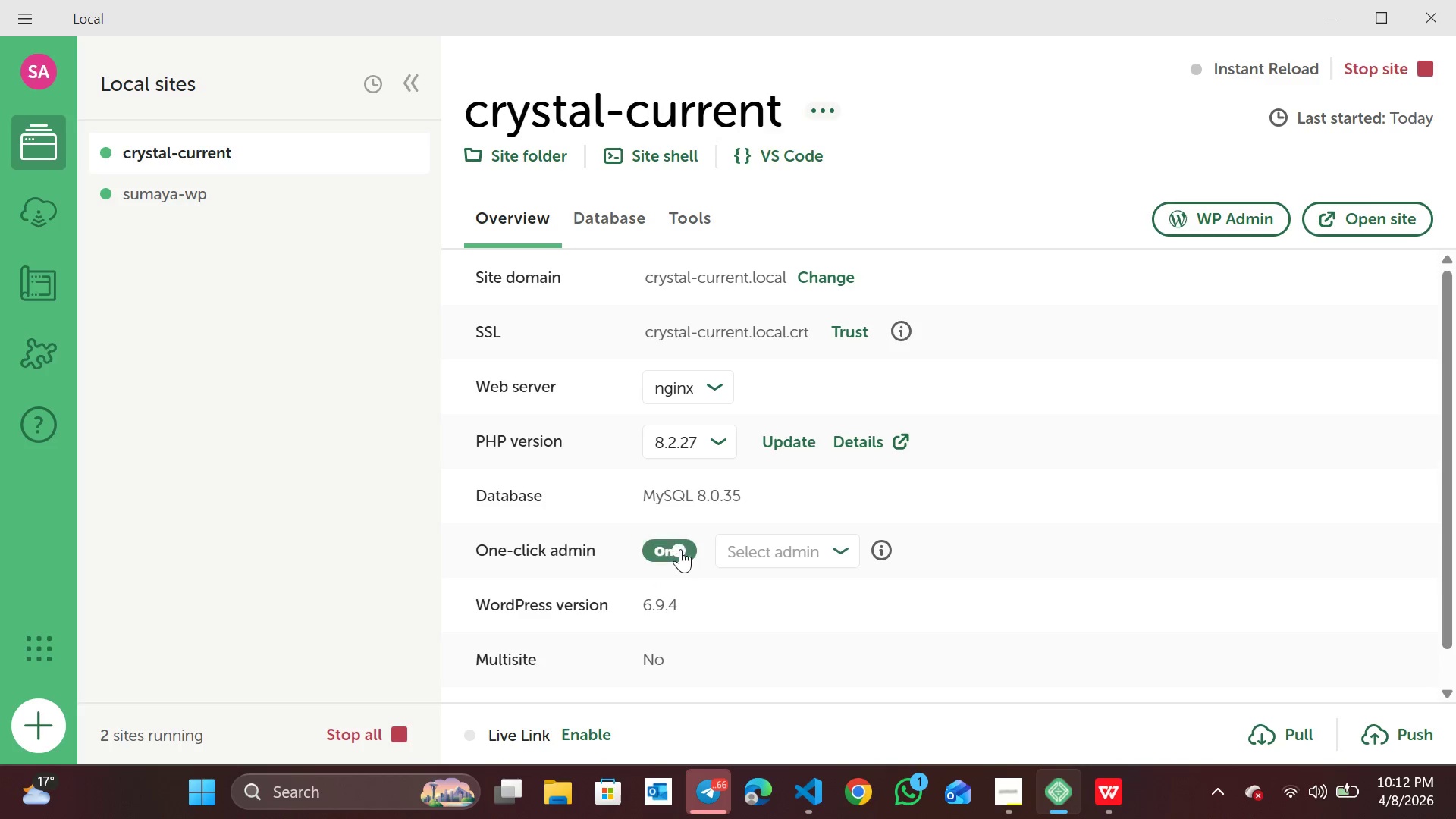 
triple_click([680, 549])
 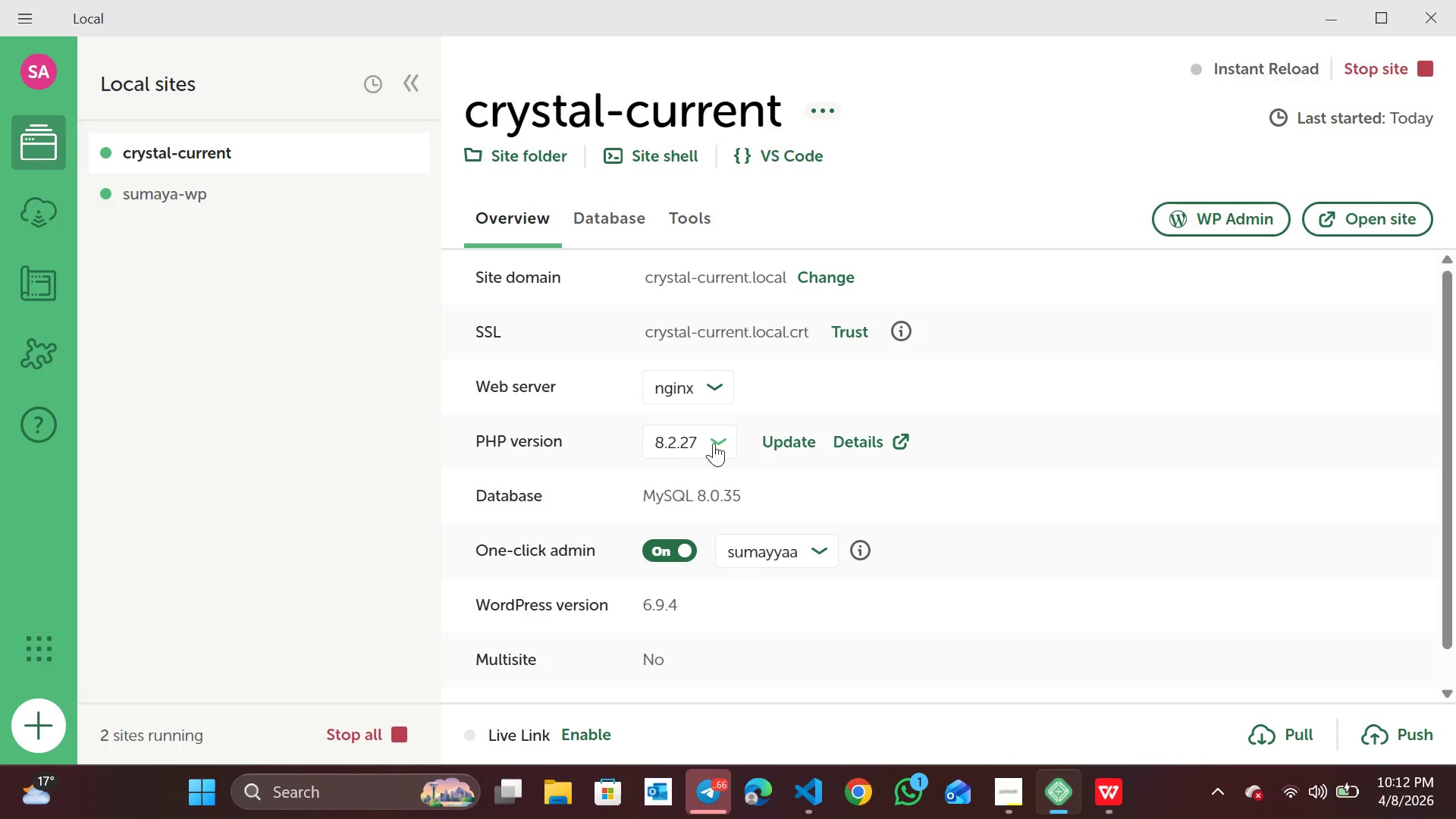 
scroll: coordinate [801, 447], scroll_direction: down, amount: 3.0
 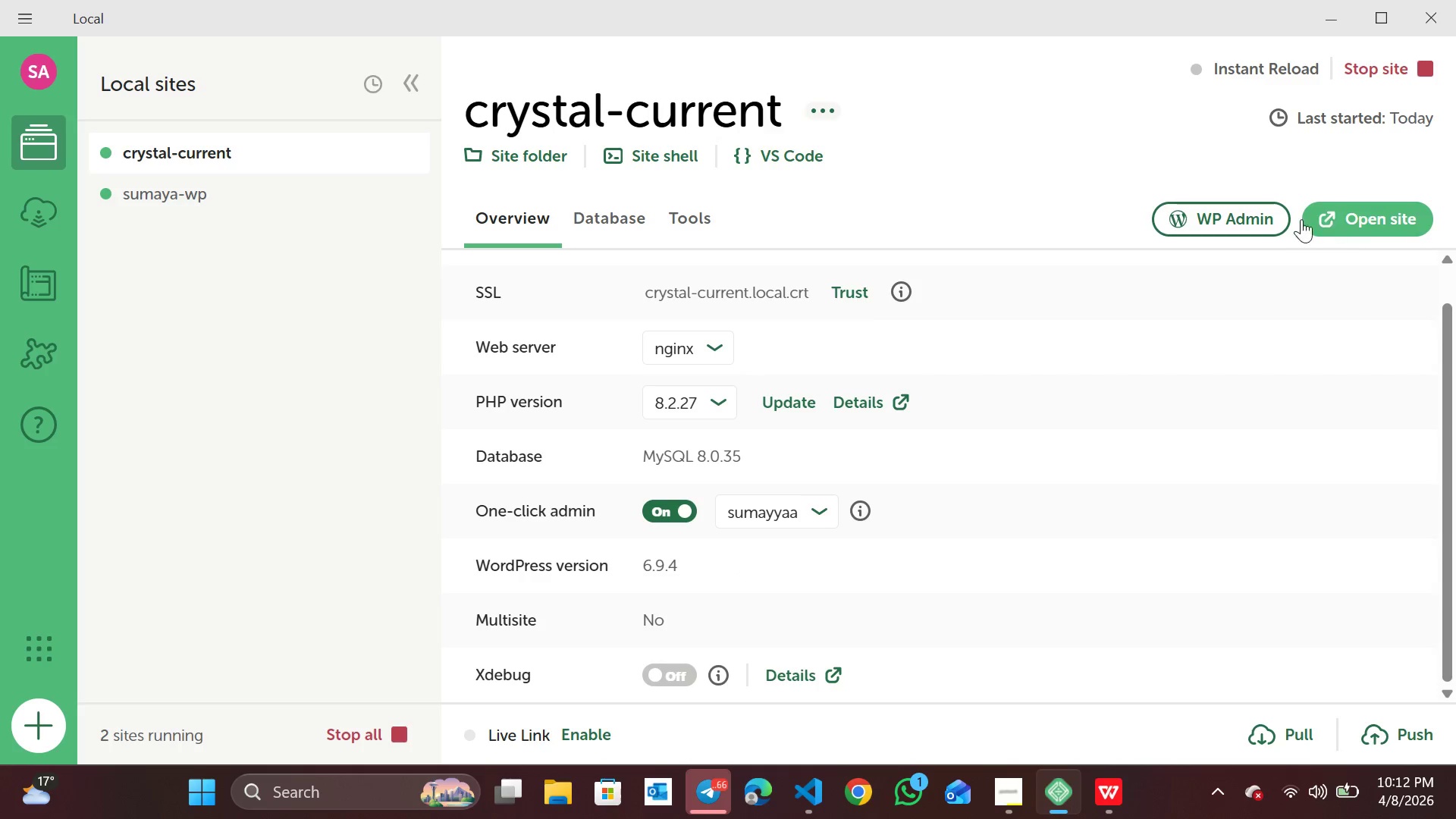 
left_click([1233, 228])
 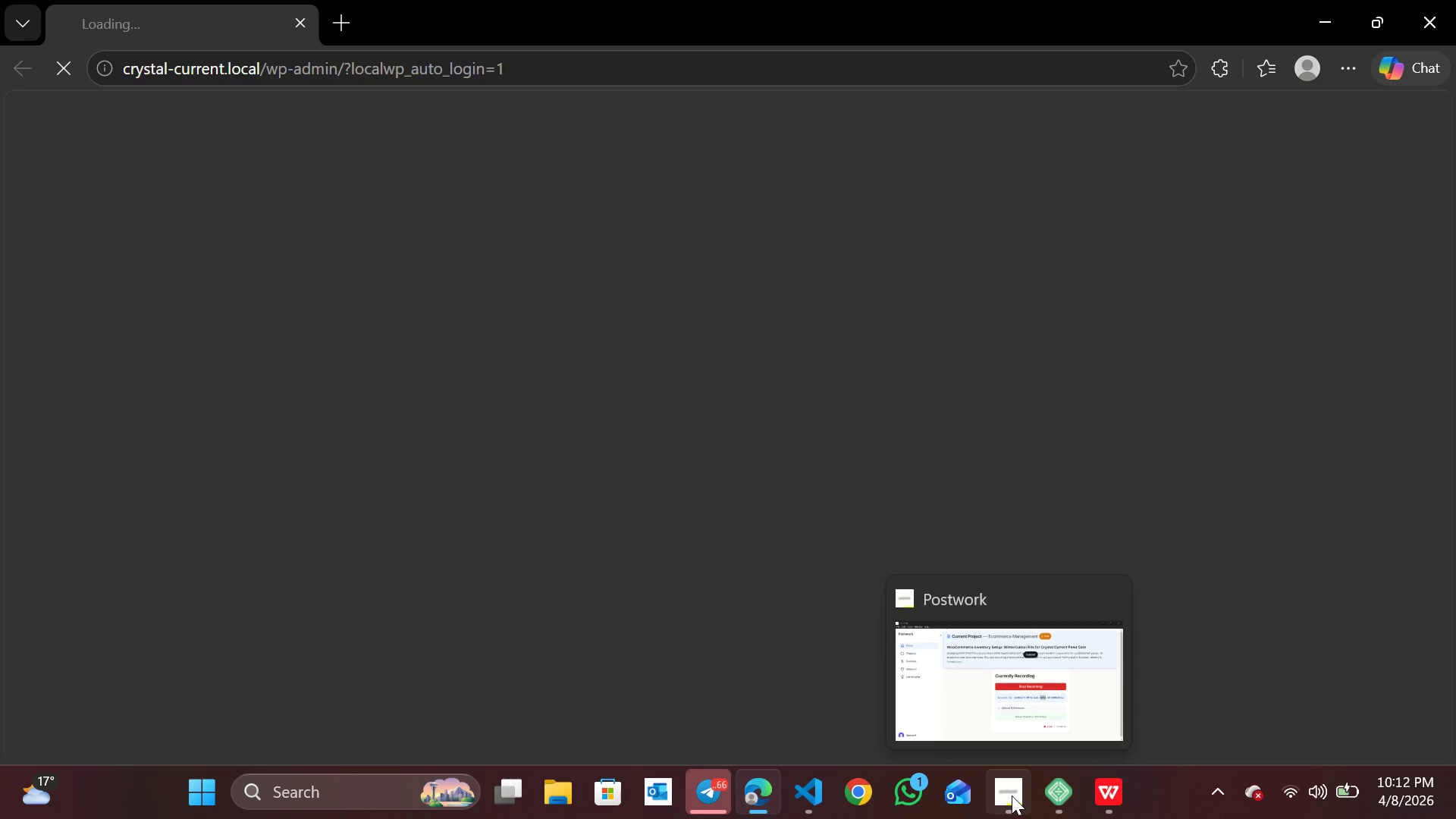 
wait(6.16)
 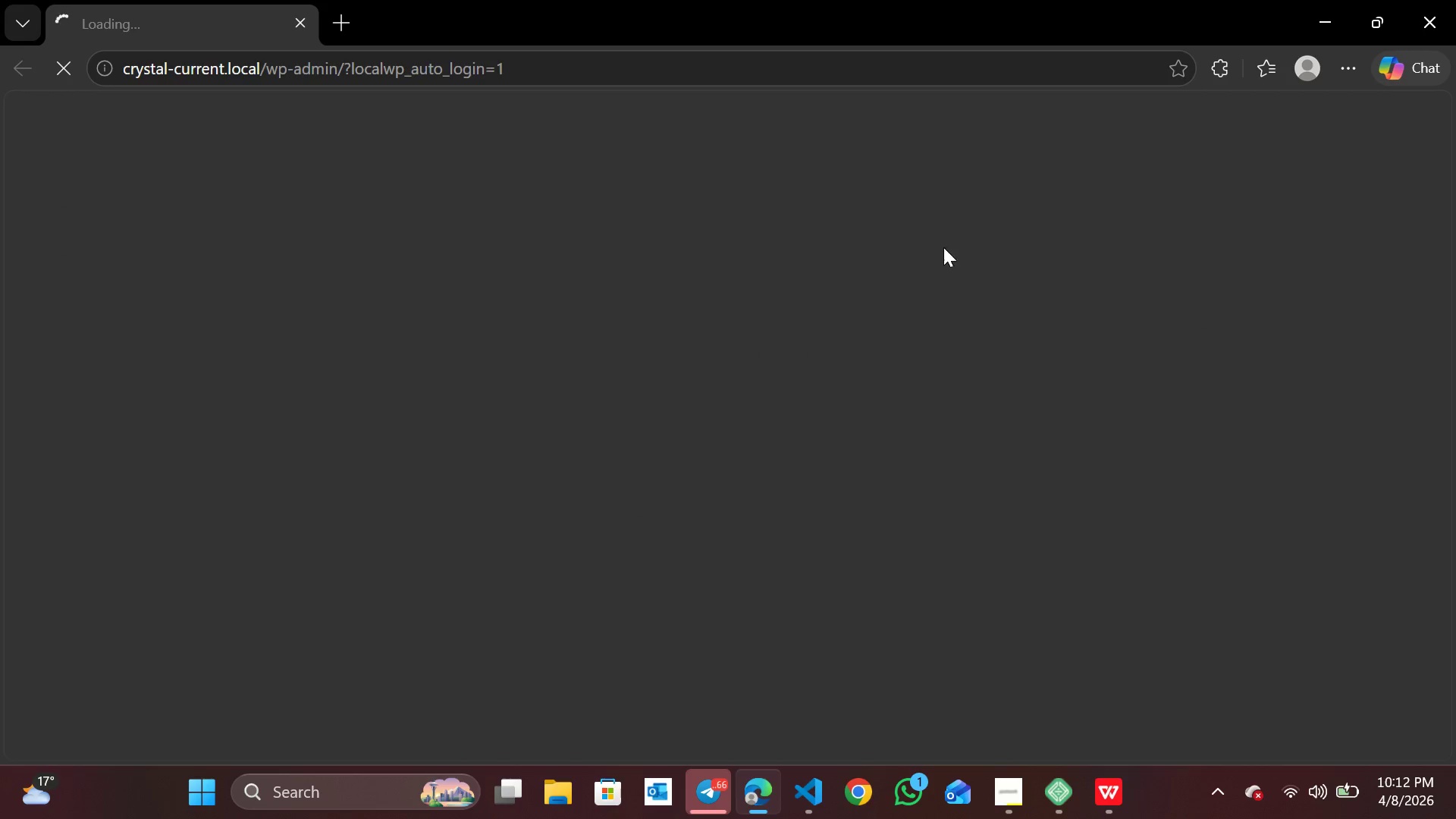 
left_click([1045, 787])
 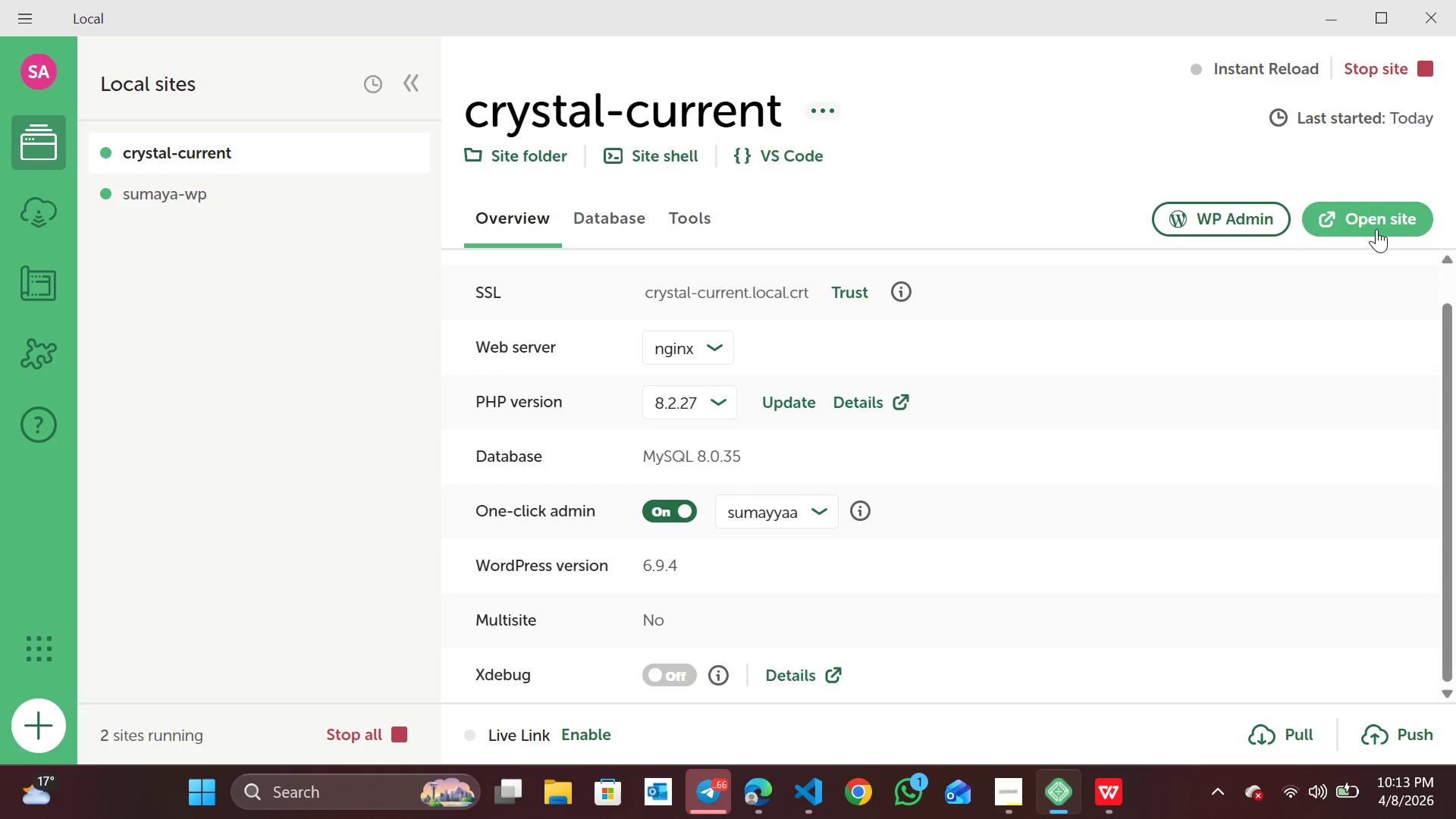 
double_click([1376, 229])
 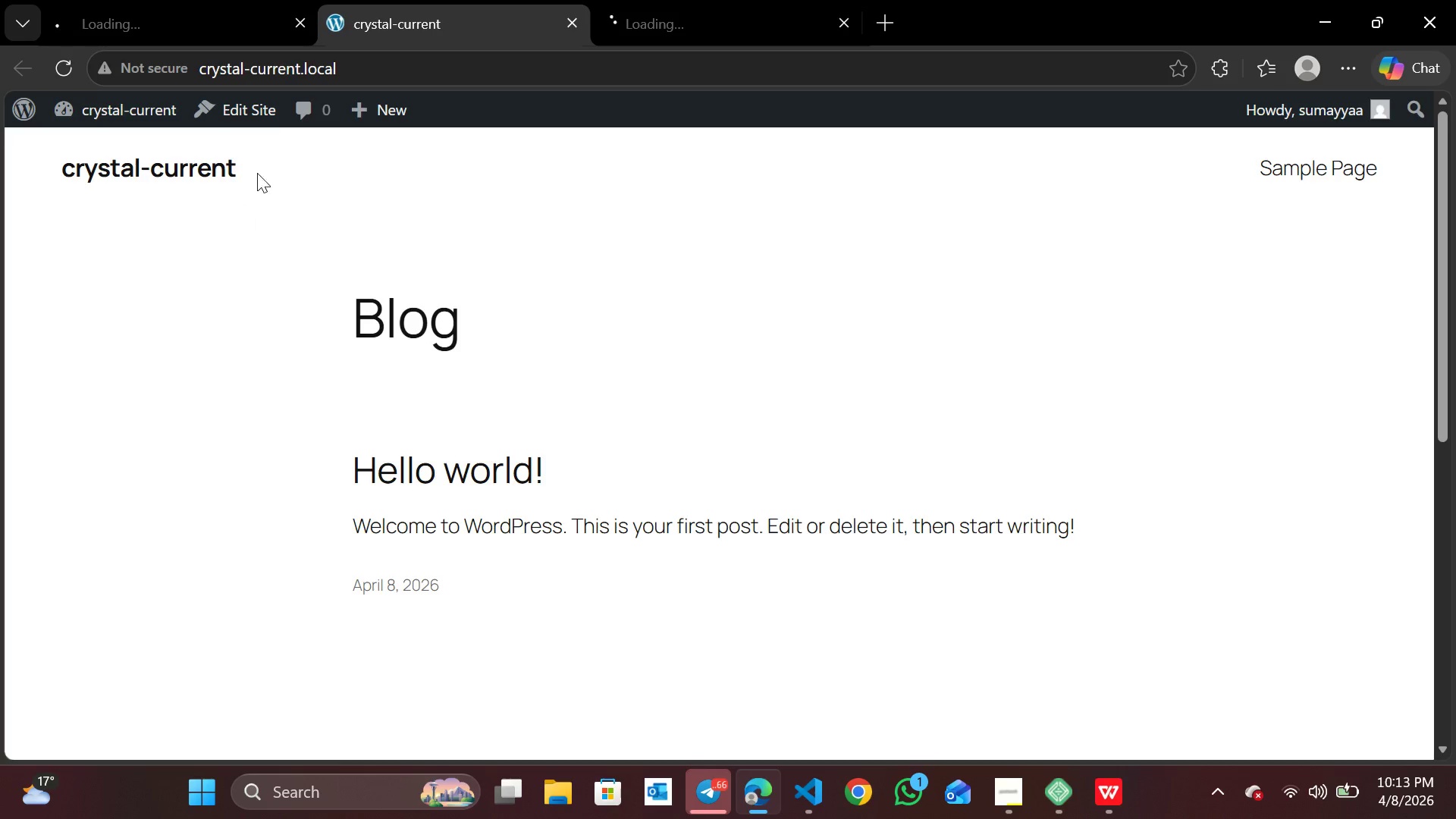 
wait(5.05)
 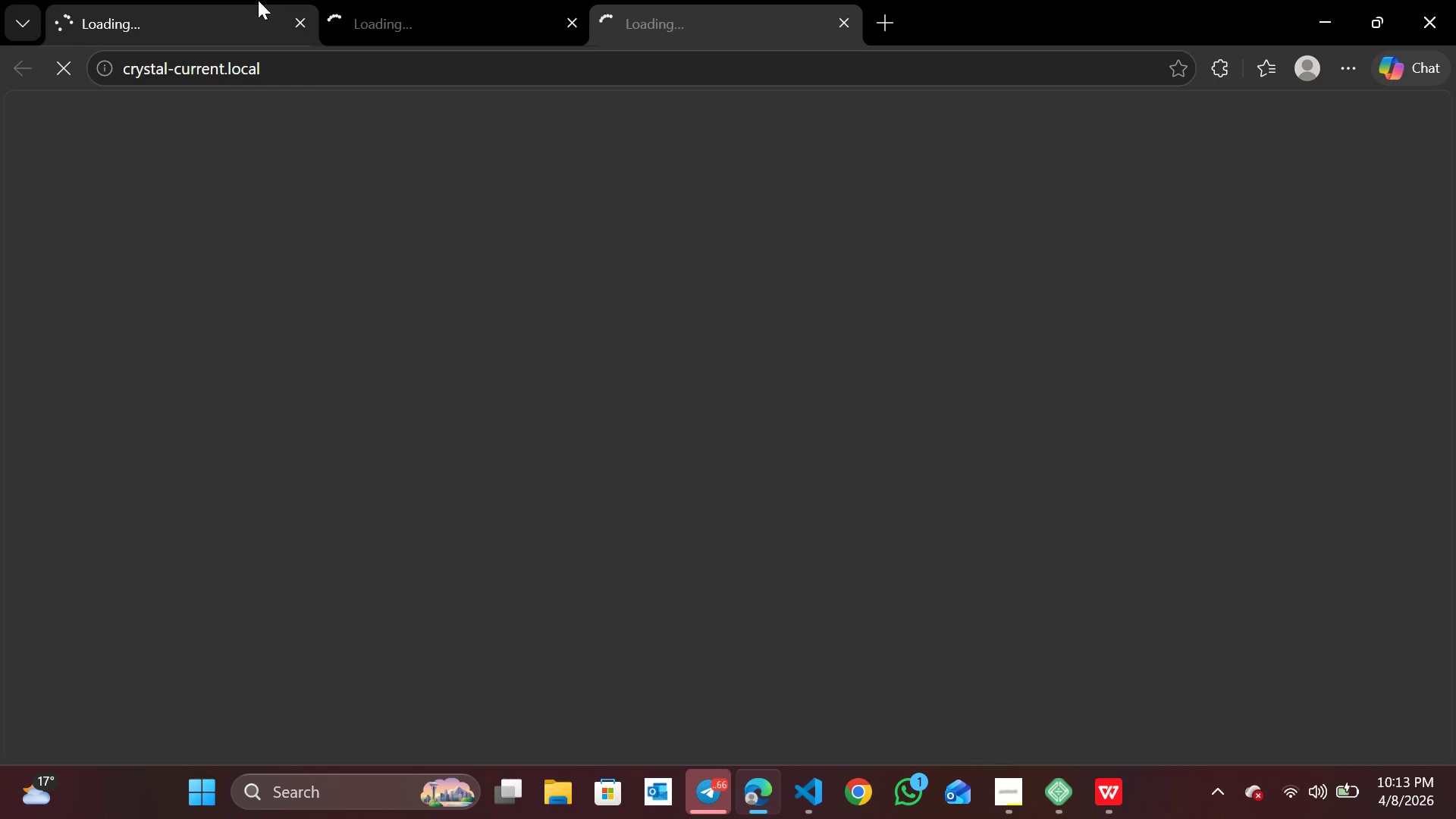 
scroll: coordinate [434, 403], scroll_direction: none, amount: 0.0
 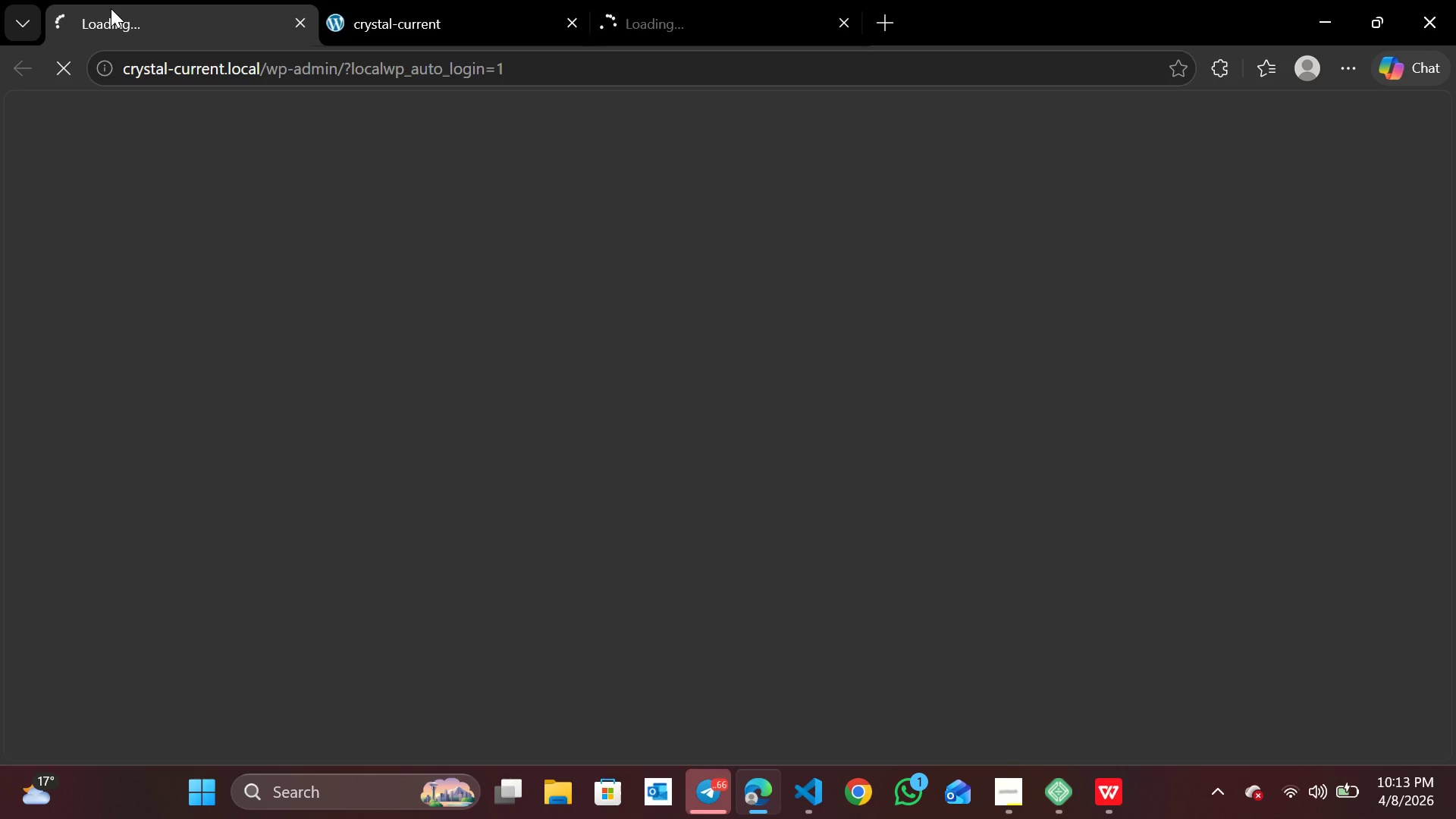 
double_click([111, 8])
 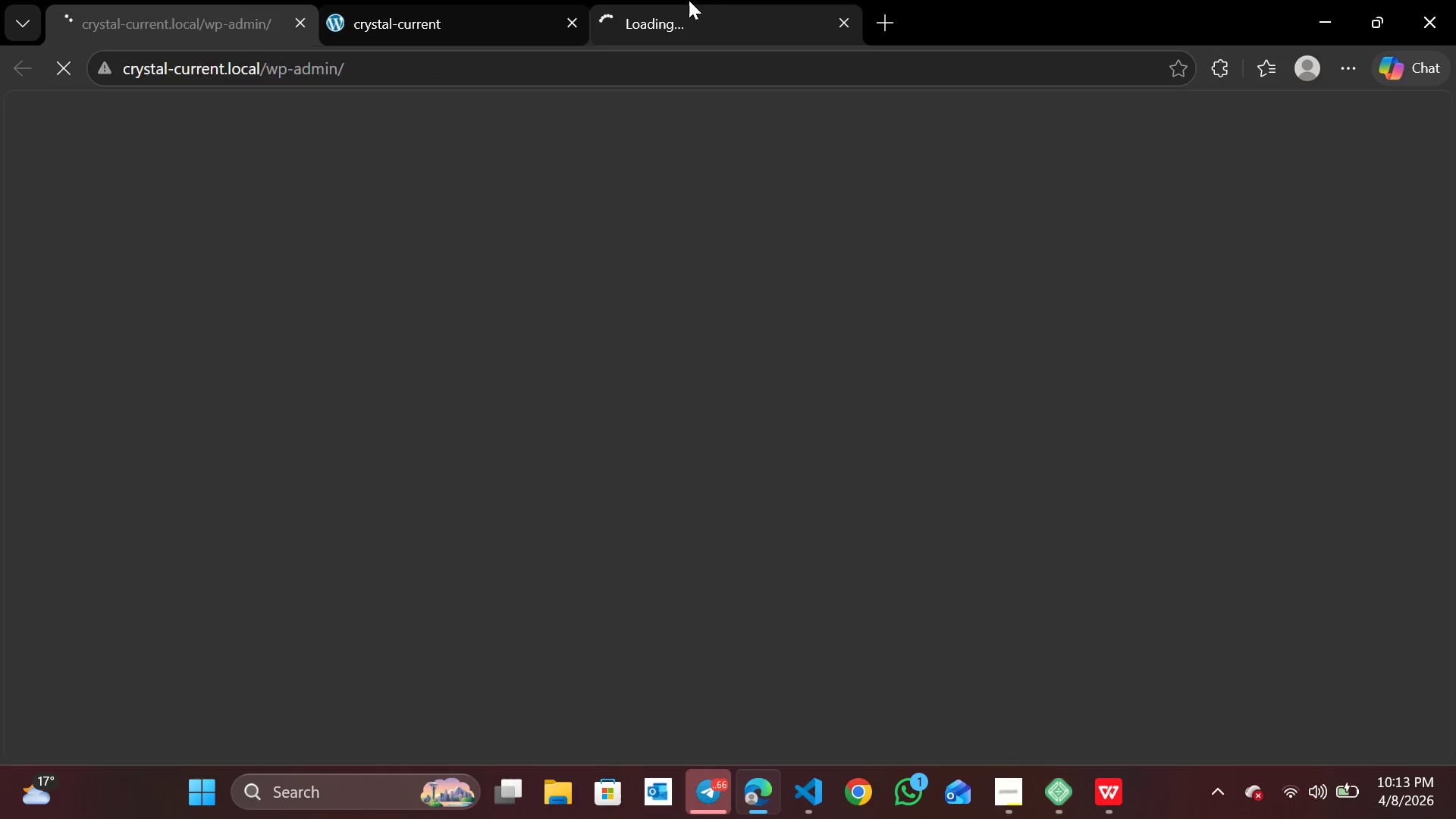 
triple_click([689, 0])
 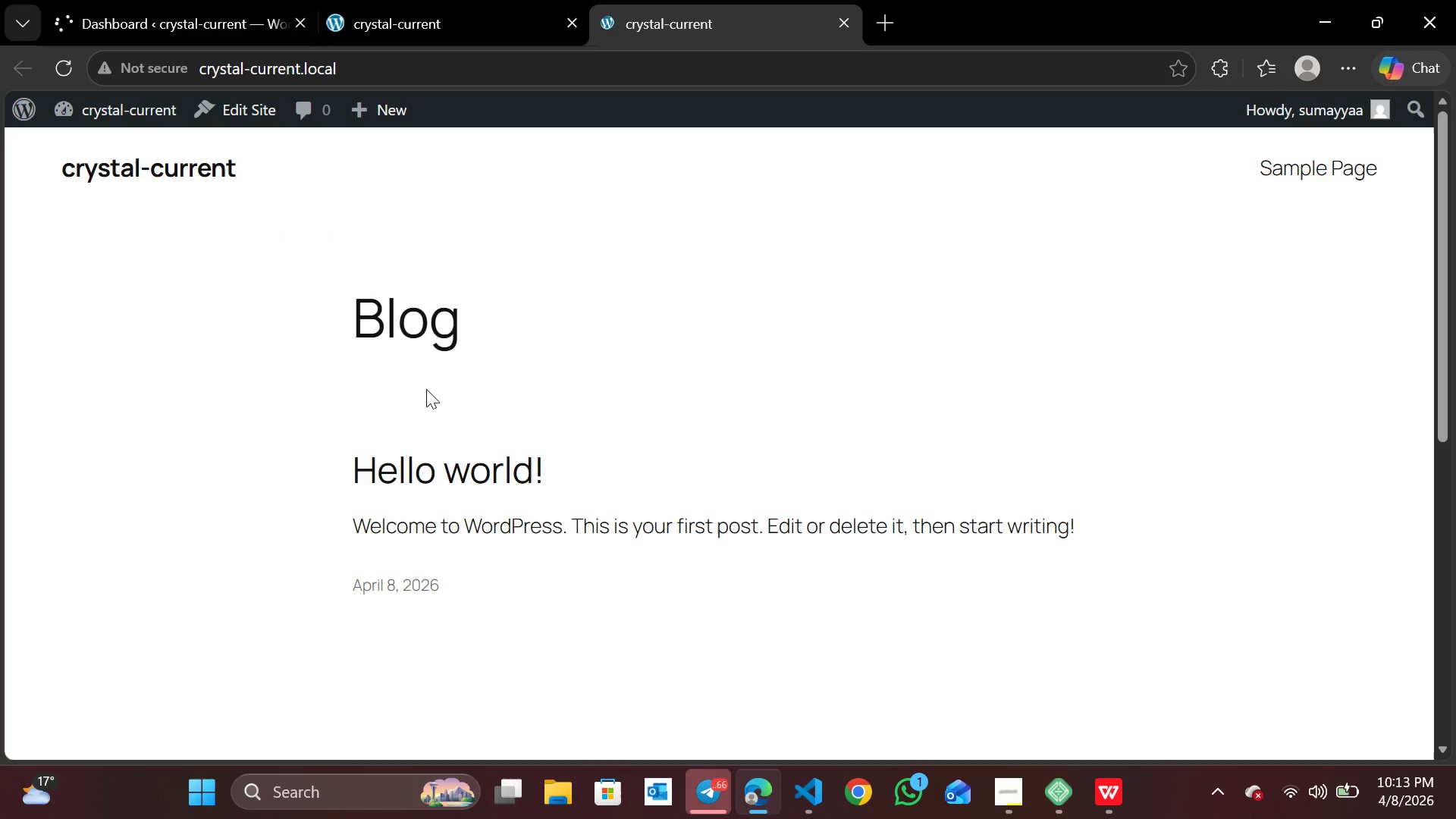 
double_click([689, 0])
 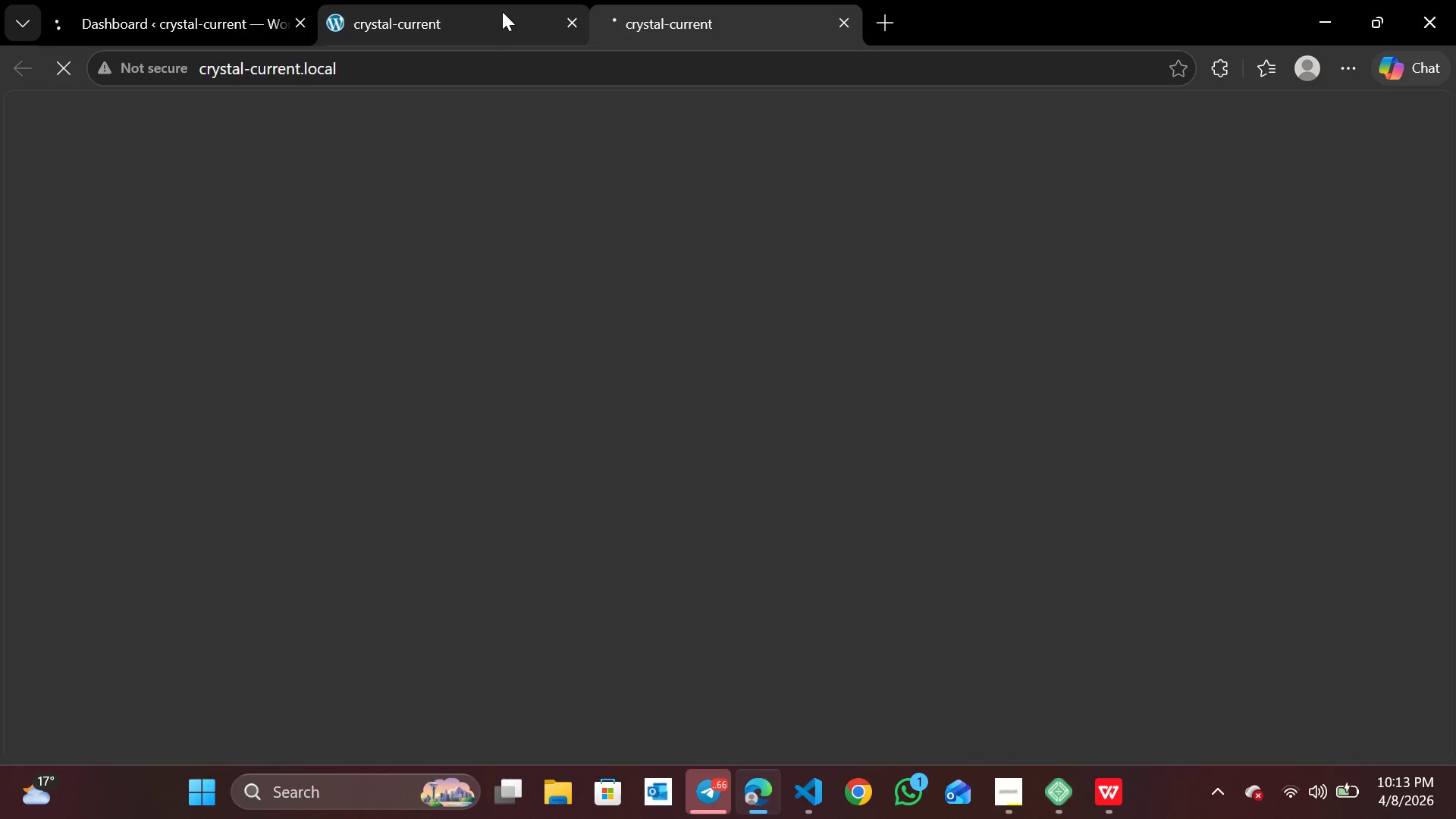 
scroll: coordinate [420, 359], scroll_direction: up, amount: 4.0
 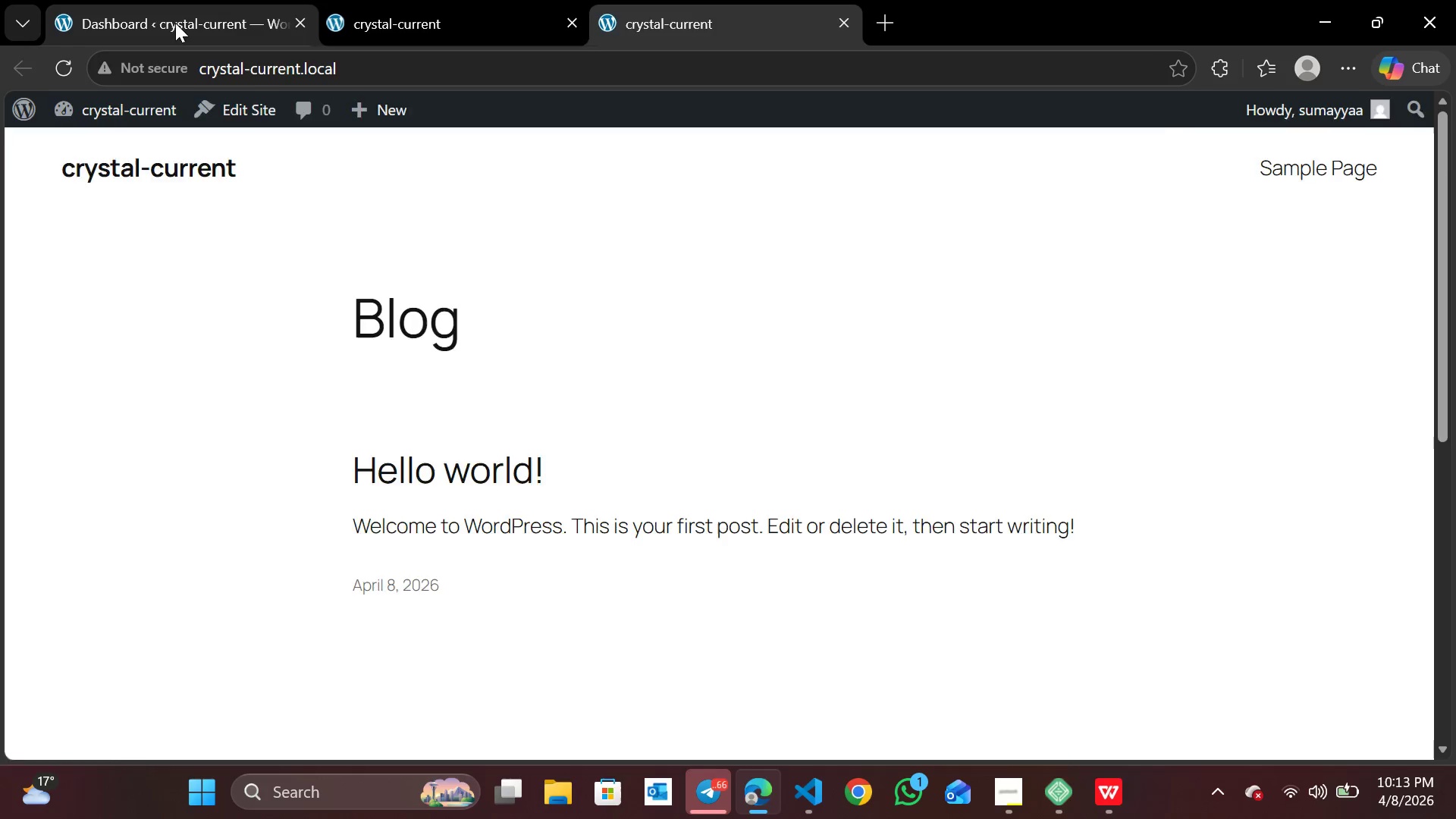 
left_click([175, 23])
 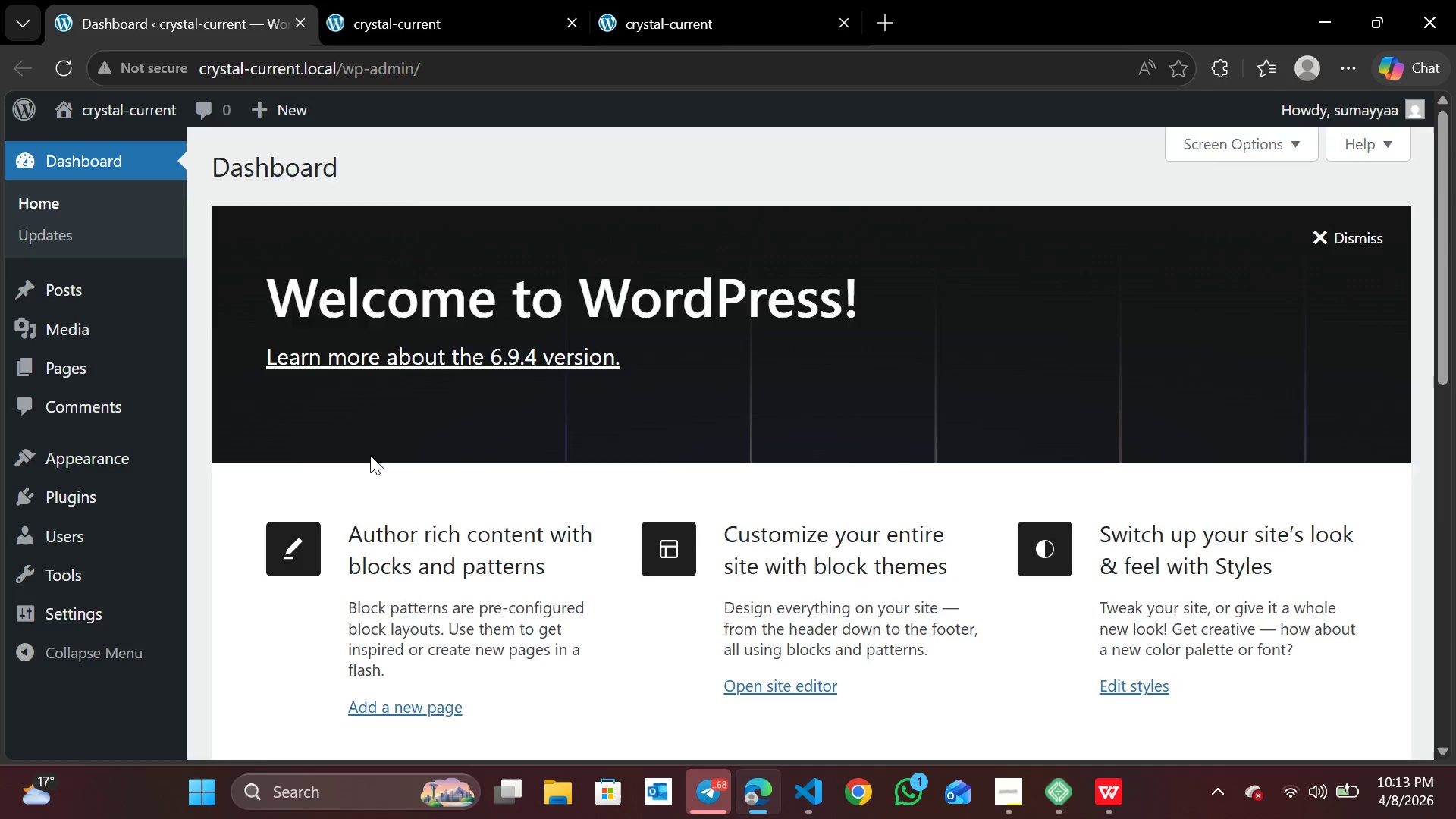 
scroll: coordinate [371, 459], scroll_direction: down, amount: 2.0
 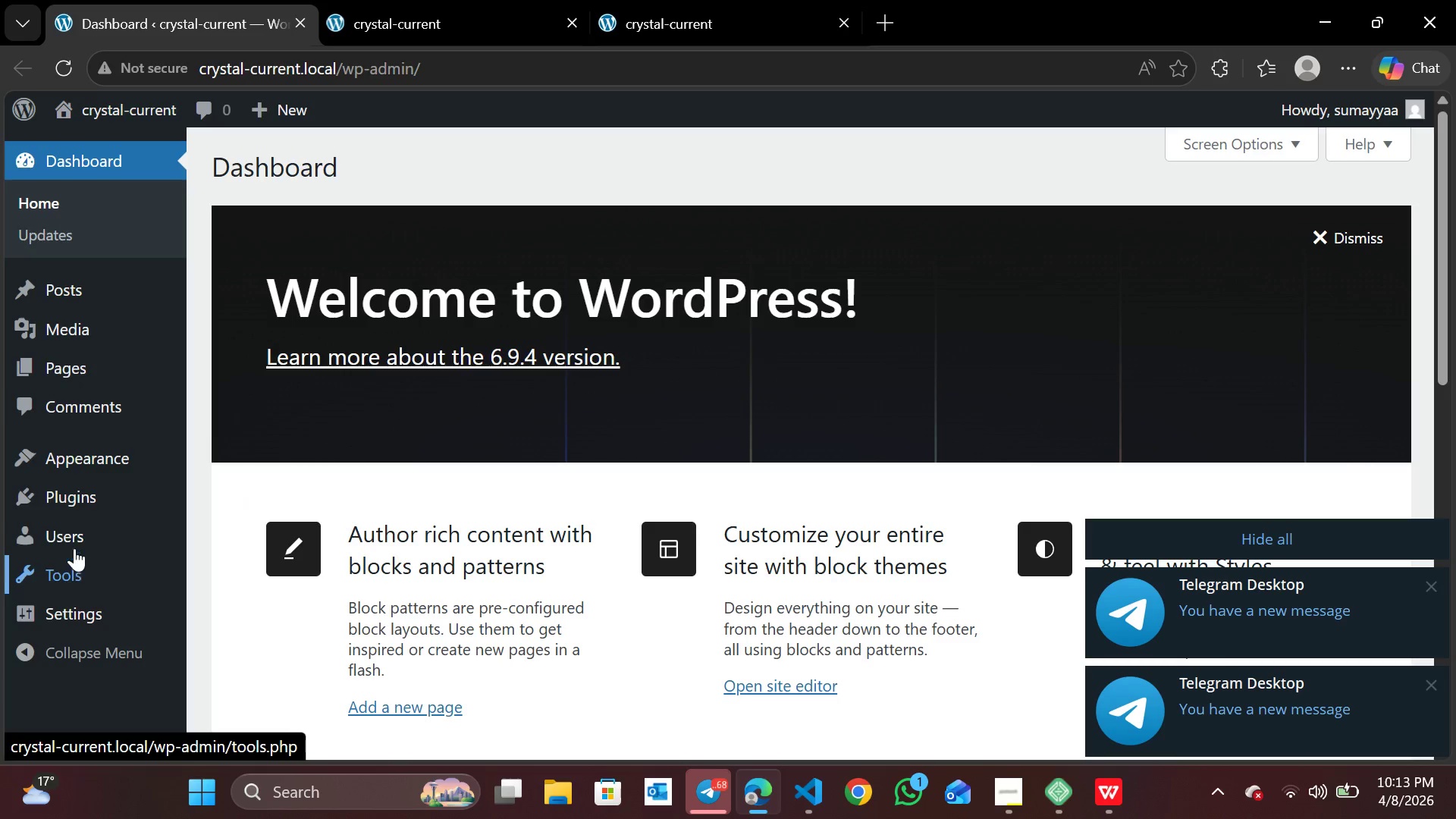 
double_click([70, 494])
 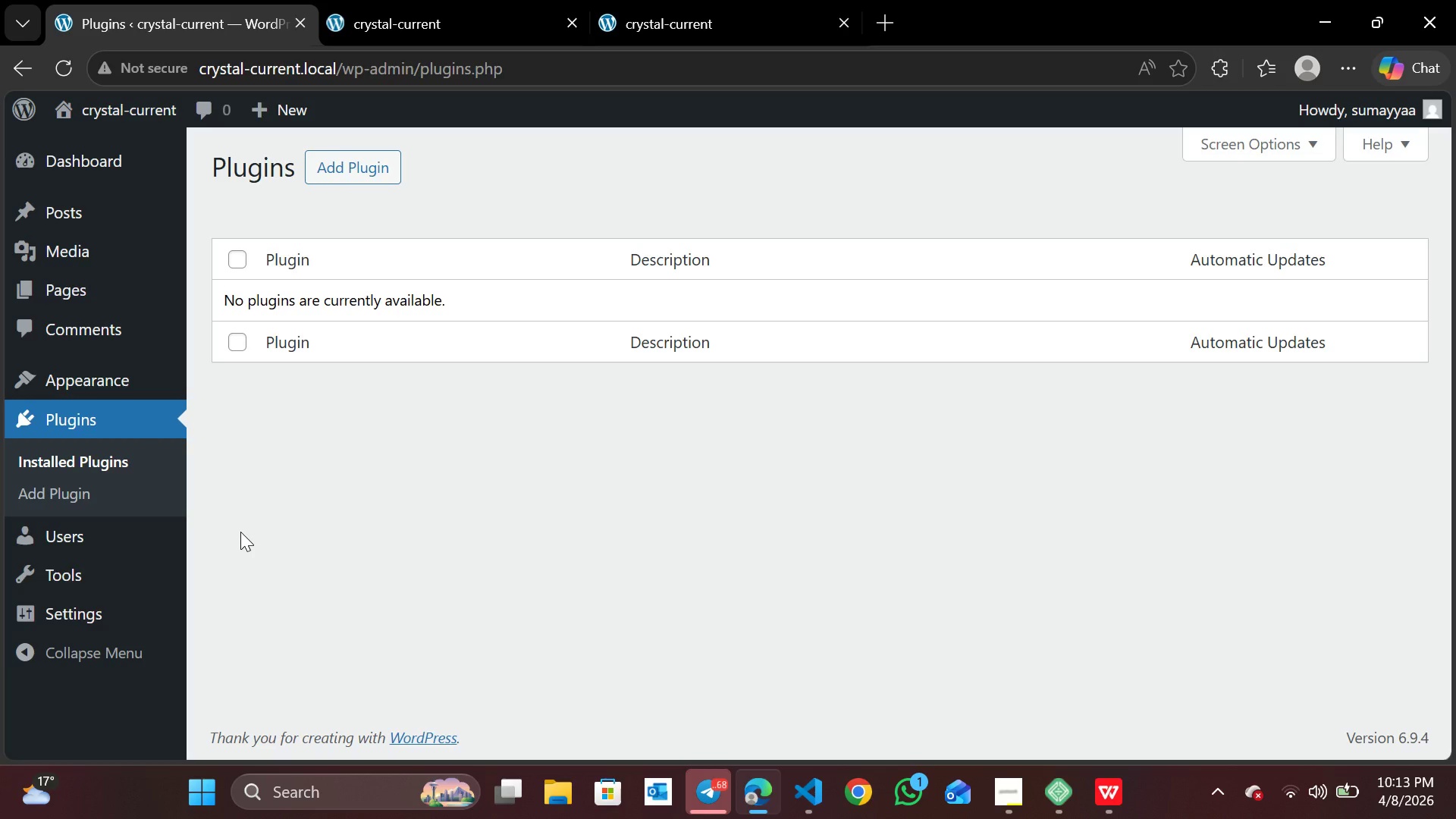 
wait(15.42)
 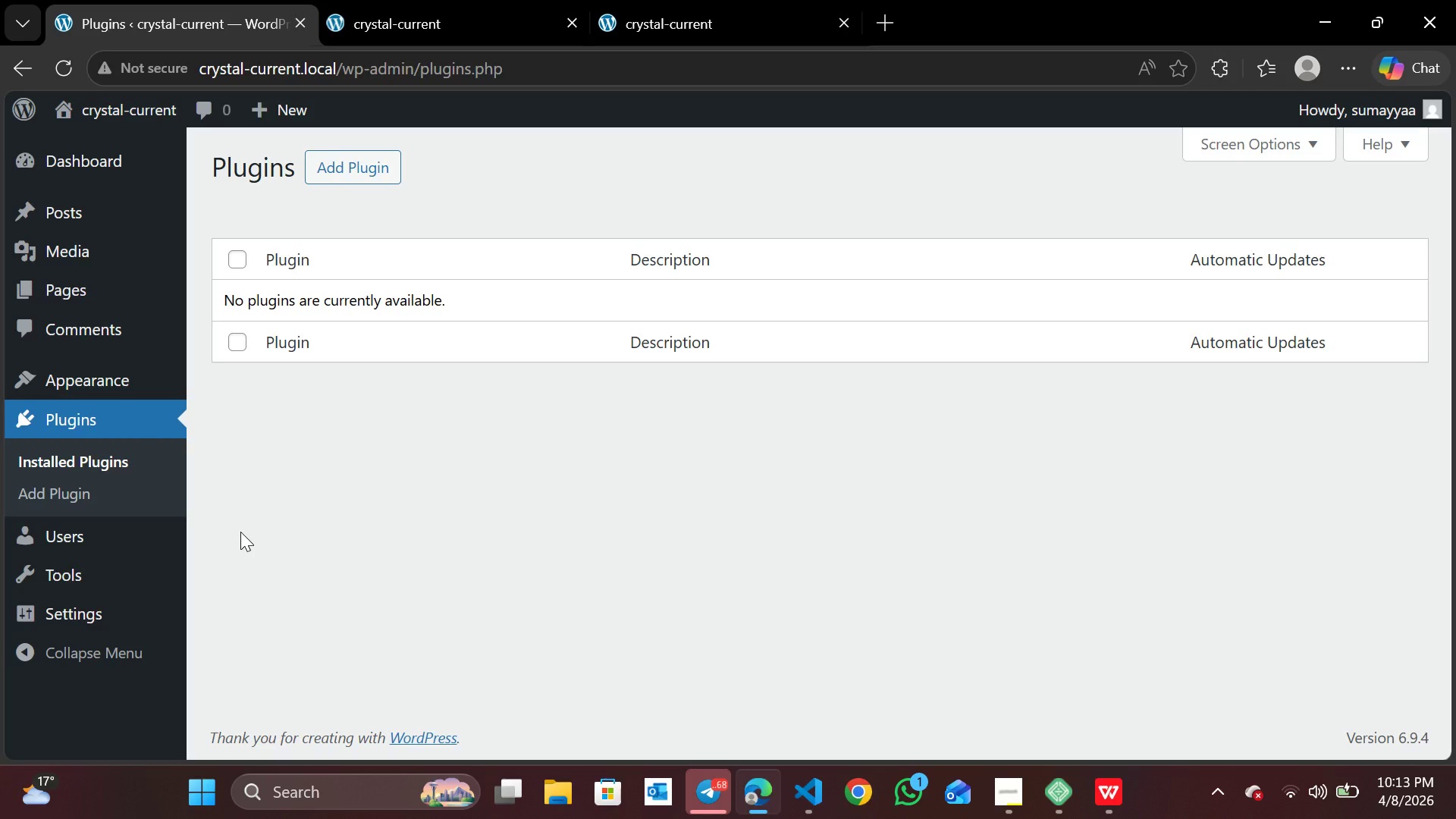 
left_click([347, 167])
 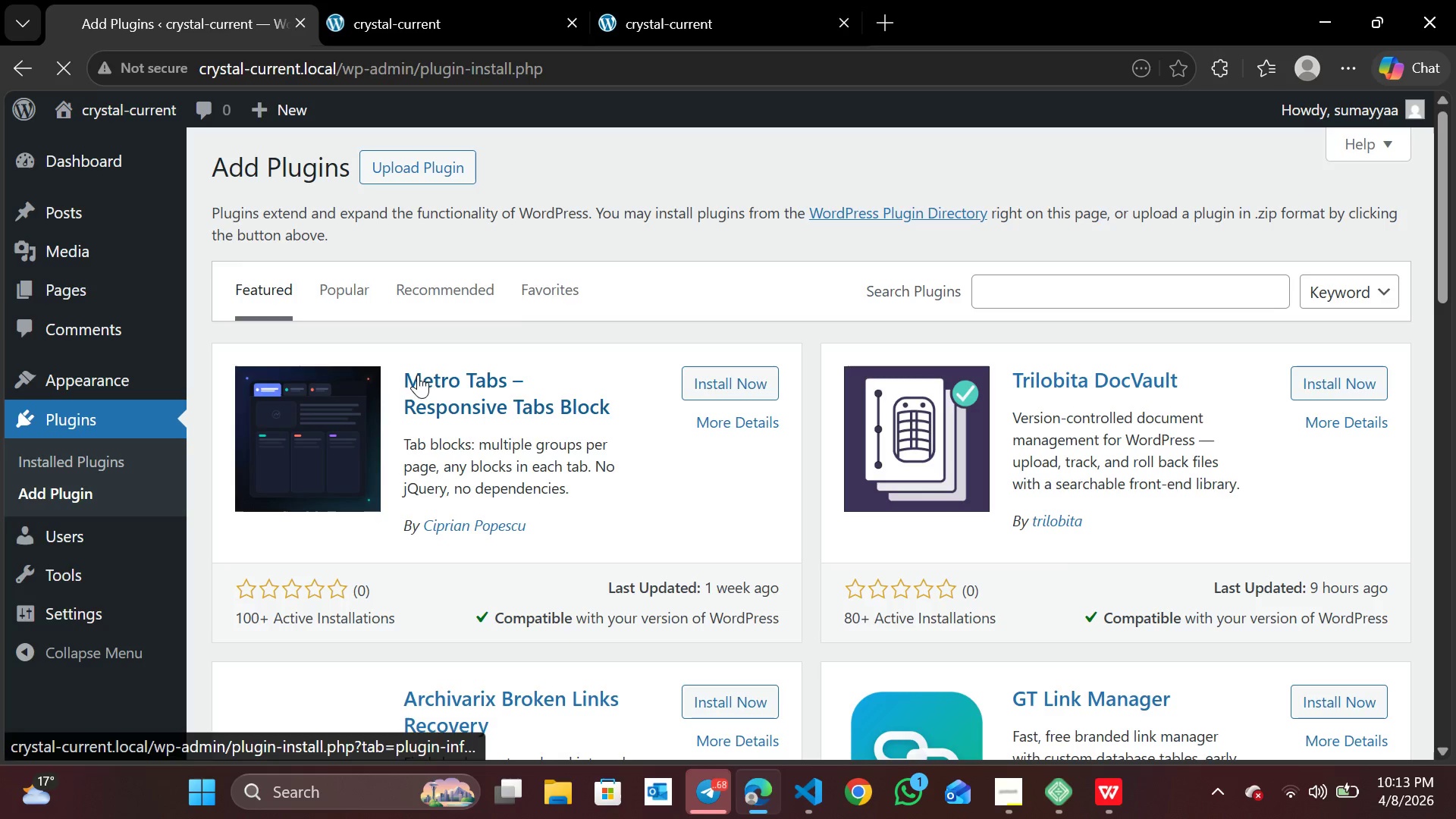 
wait(5.97)
 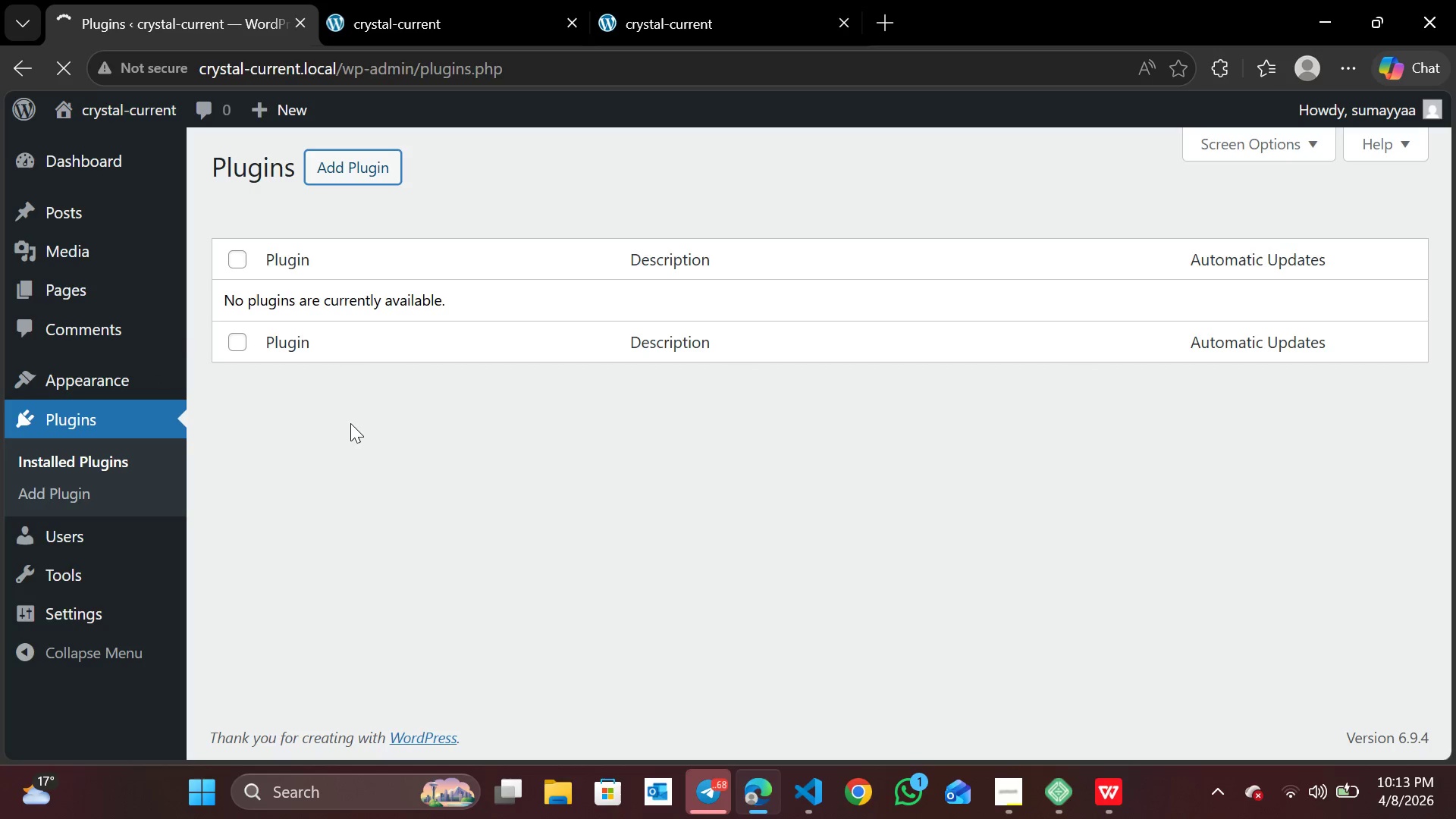 
double_click([1006, 302])
 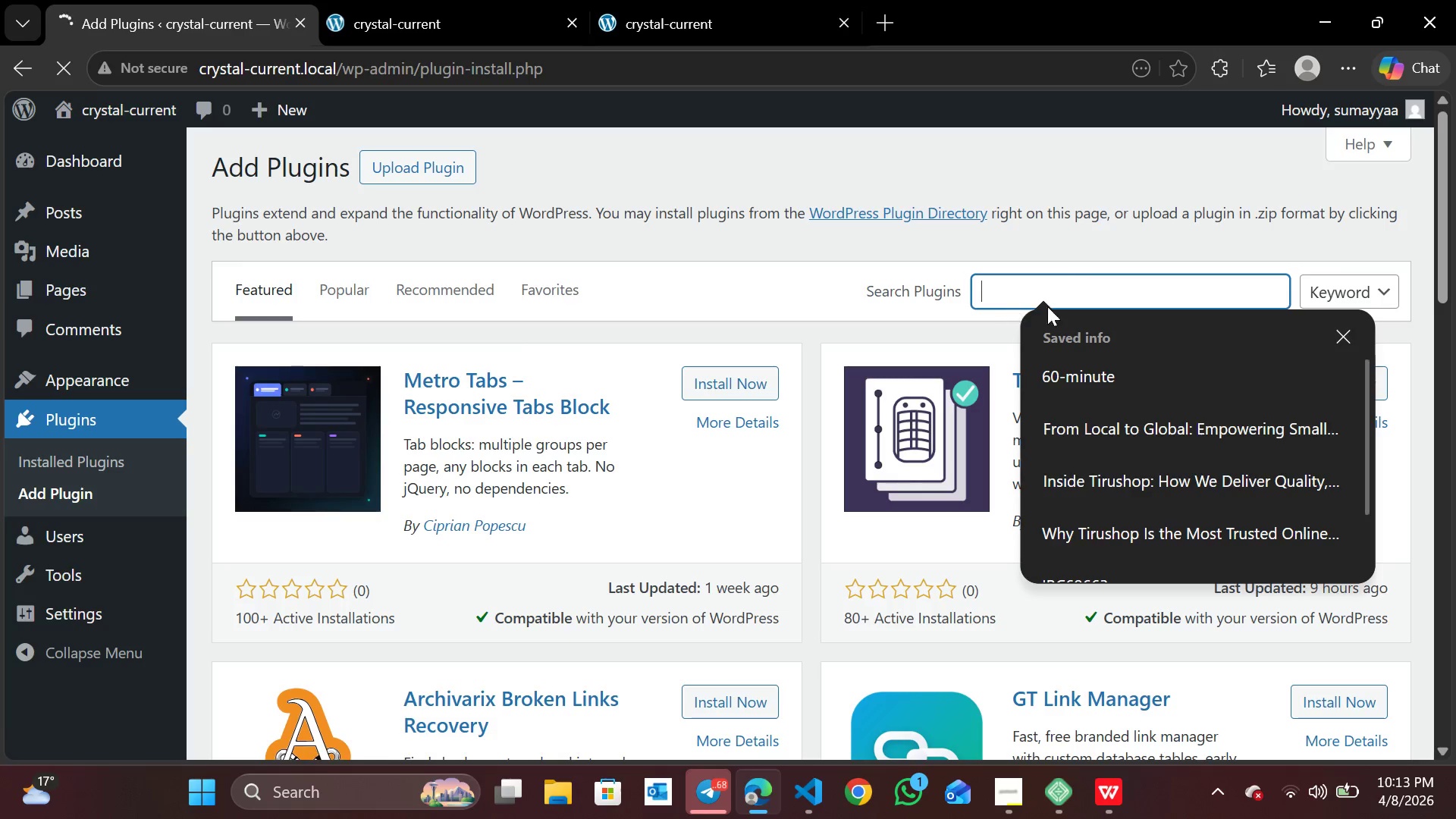 
triple_click([1006, 302])
 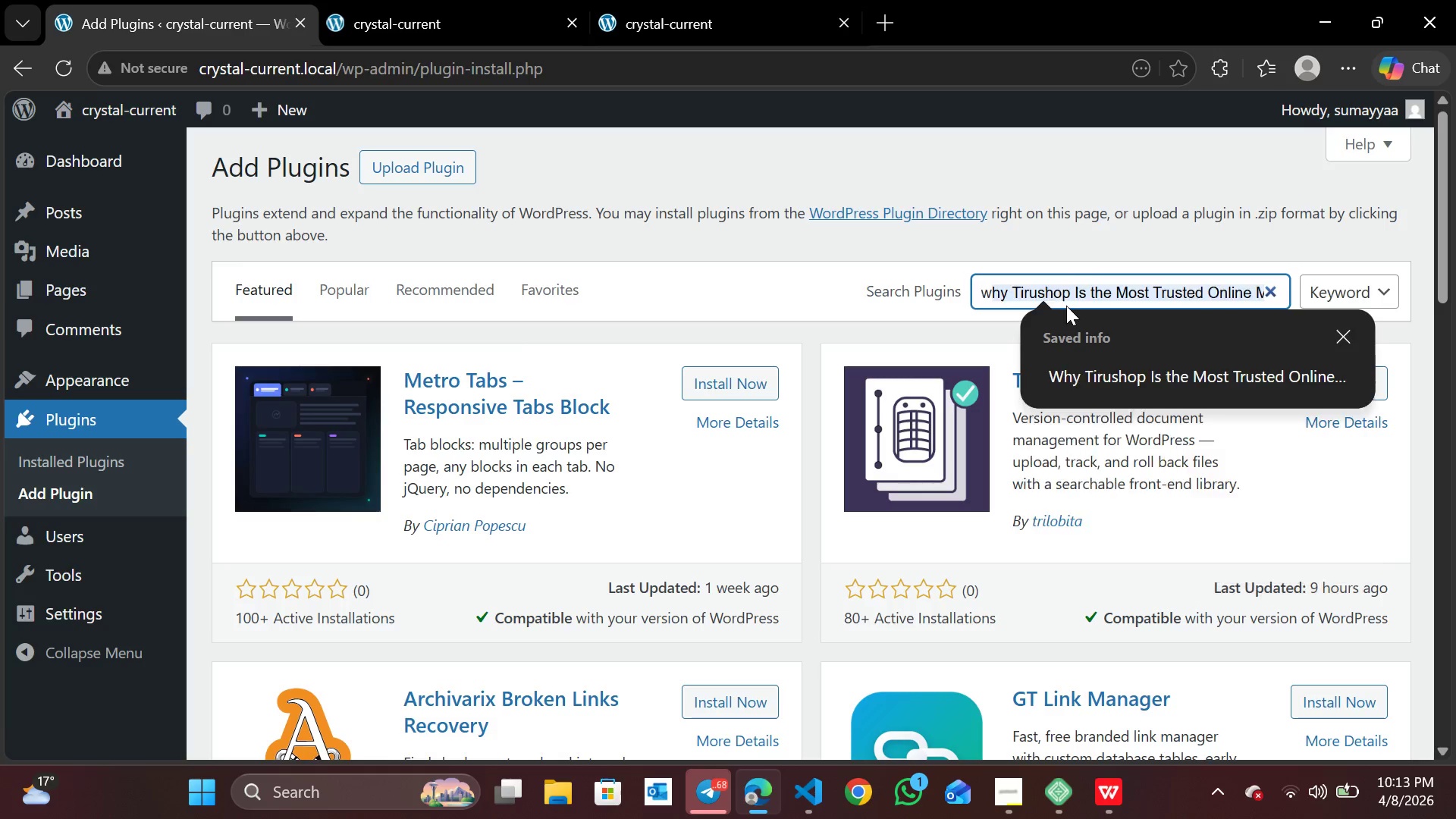 
type(woocomm)
 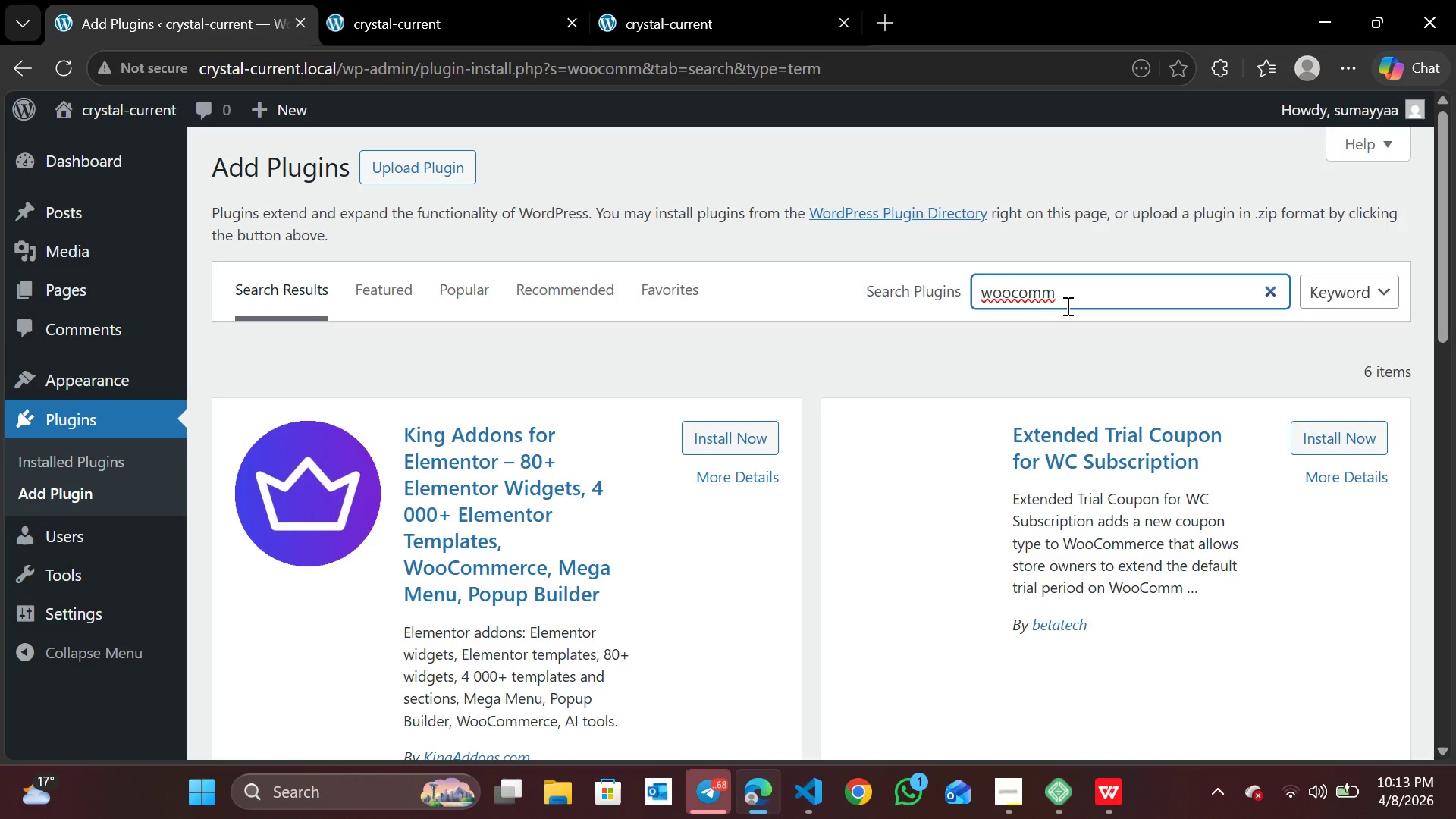 
wait(9.73)
 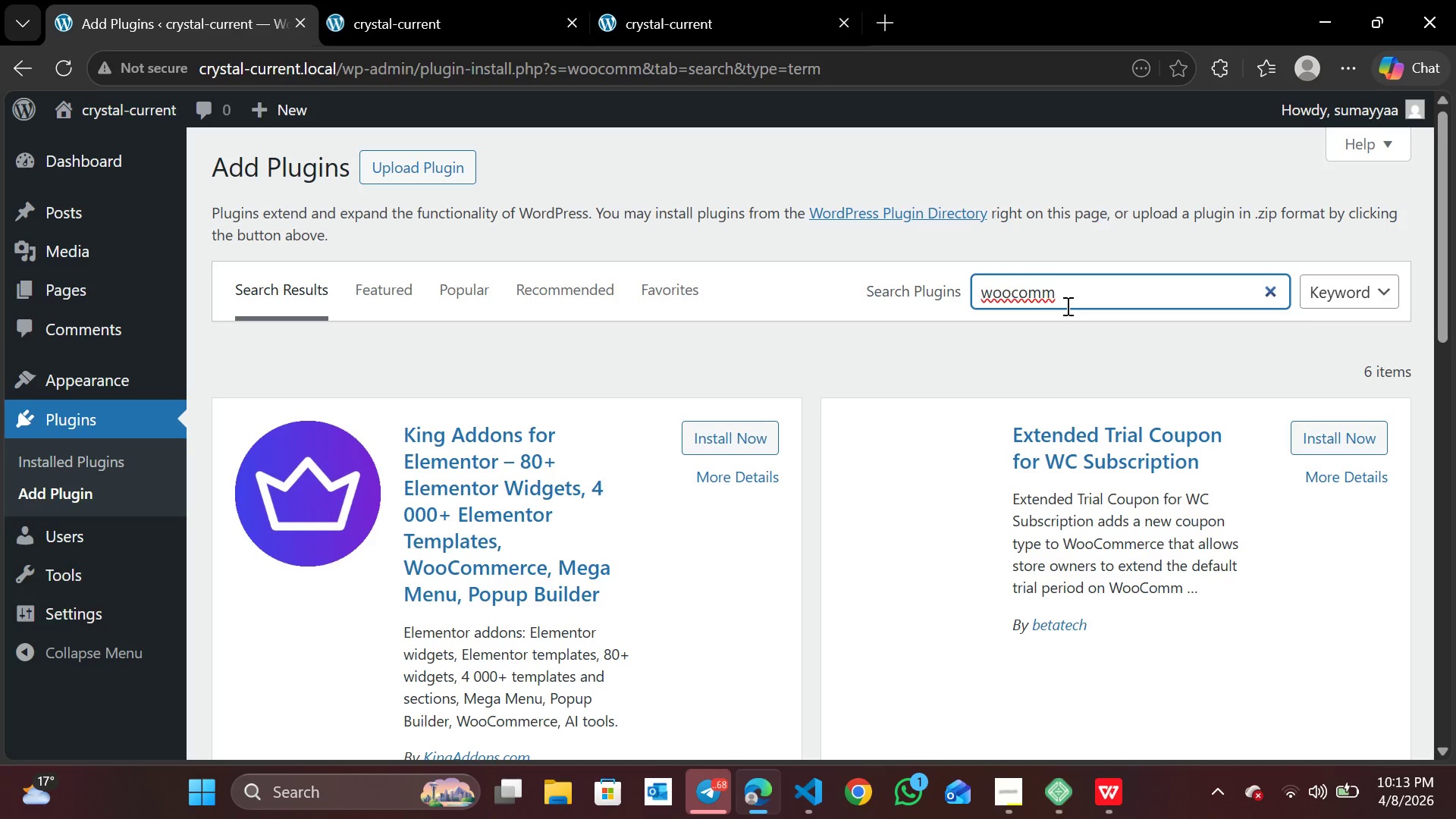 
scroll: coordinate [656, 471], scroll_direction: none, amount: 0.0
 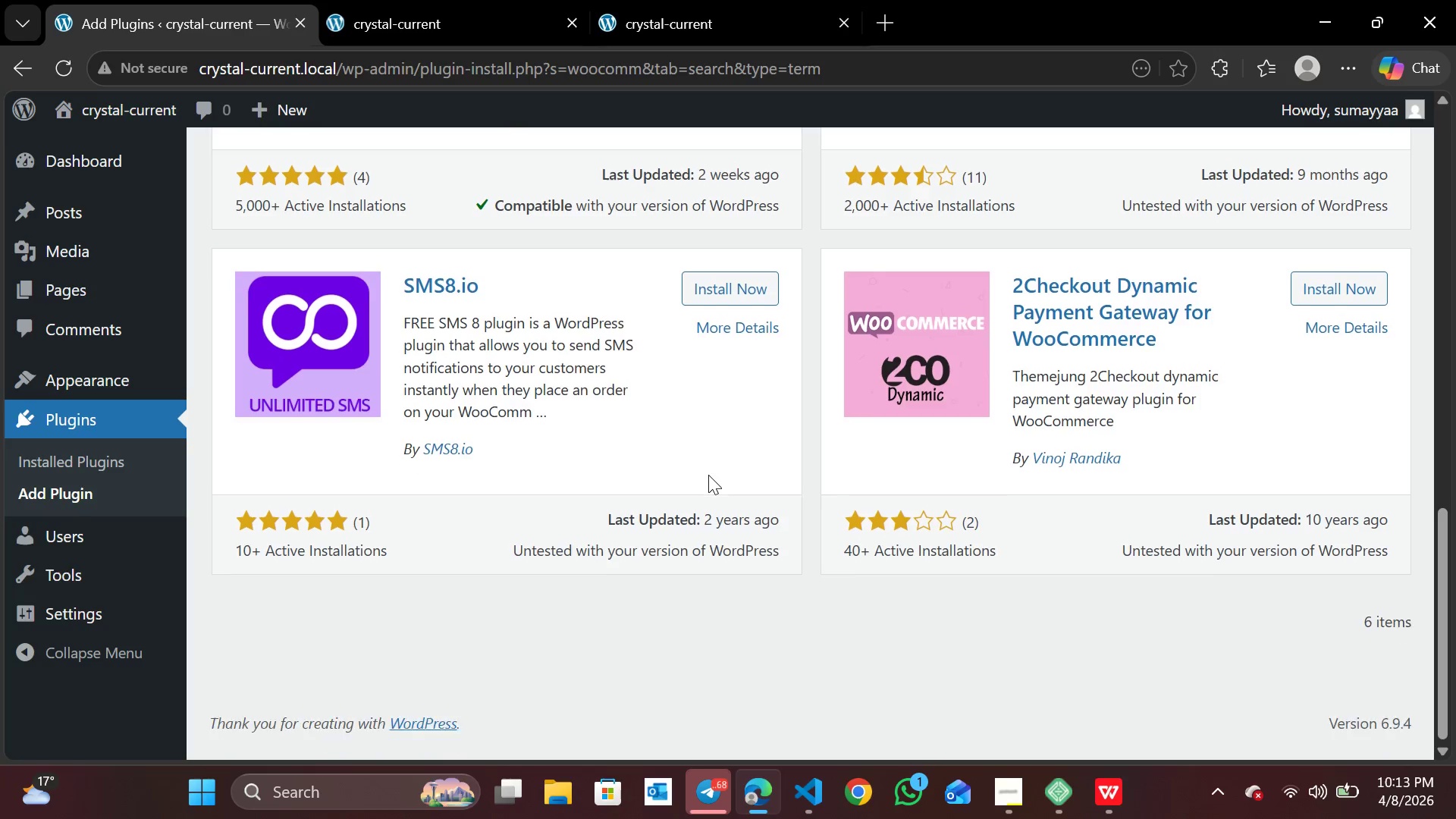 
wait(9.31)
 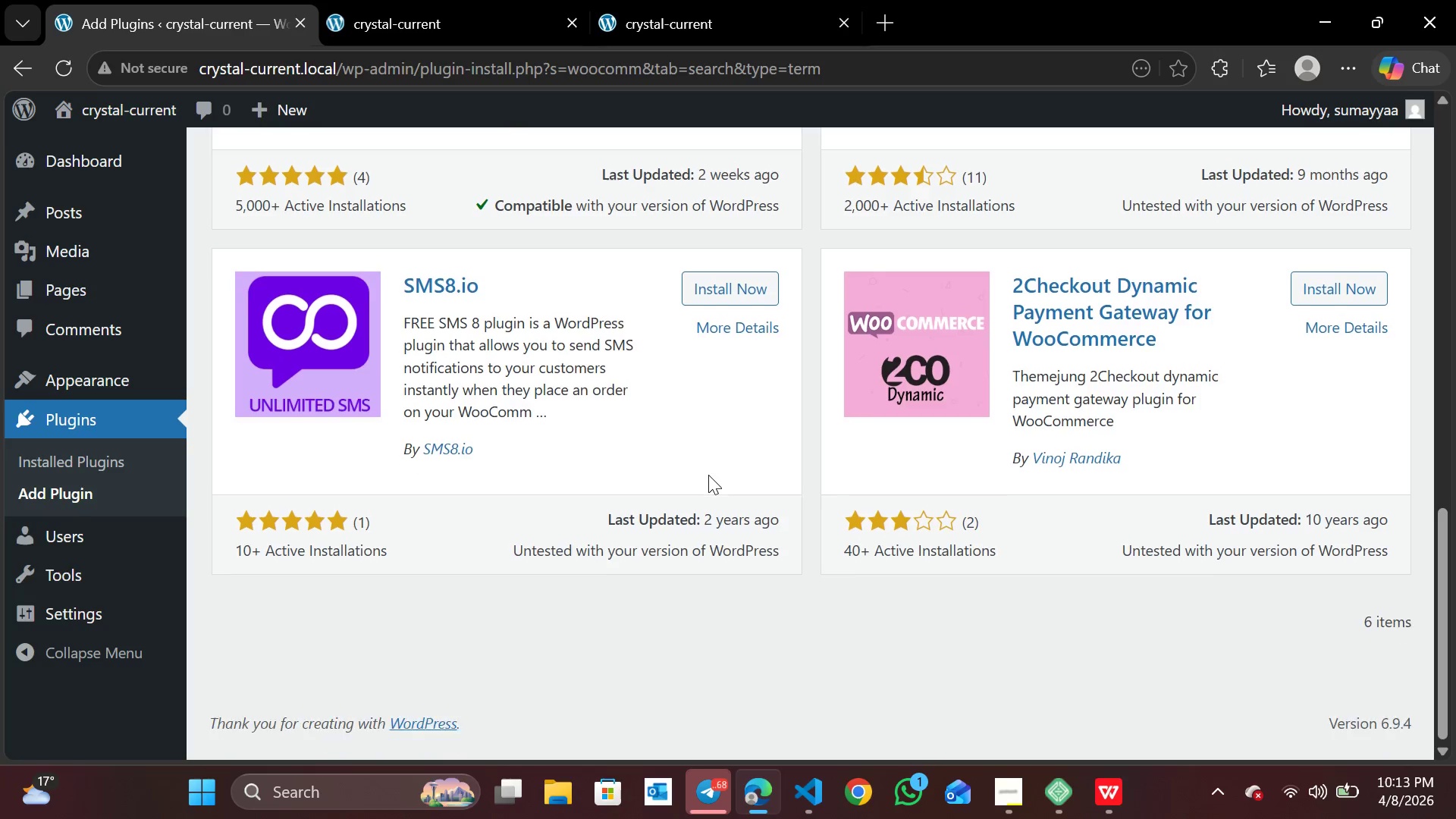 
type(erce)
 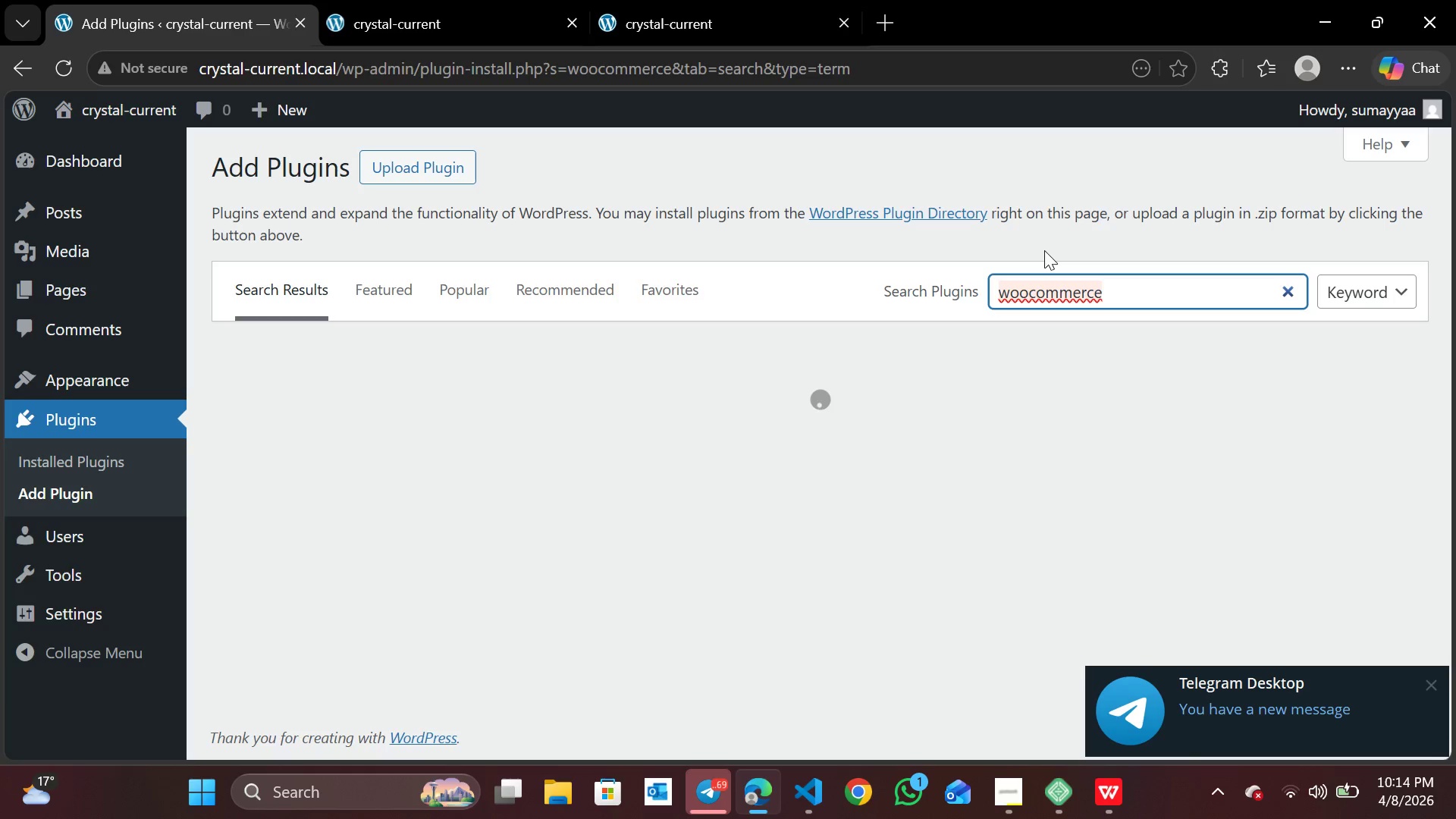 
wait(23.61)
 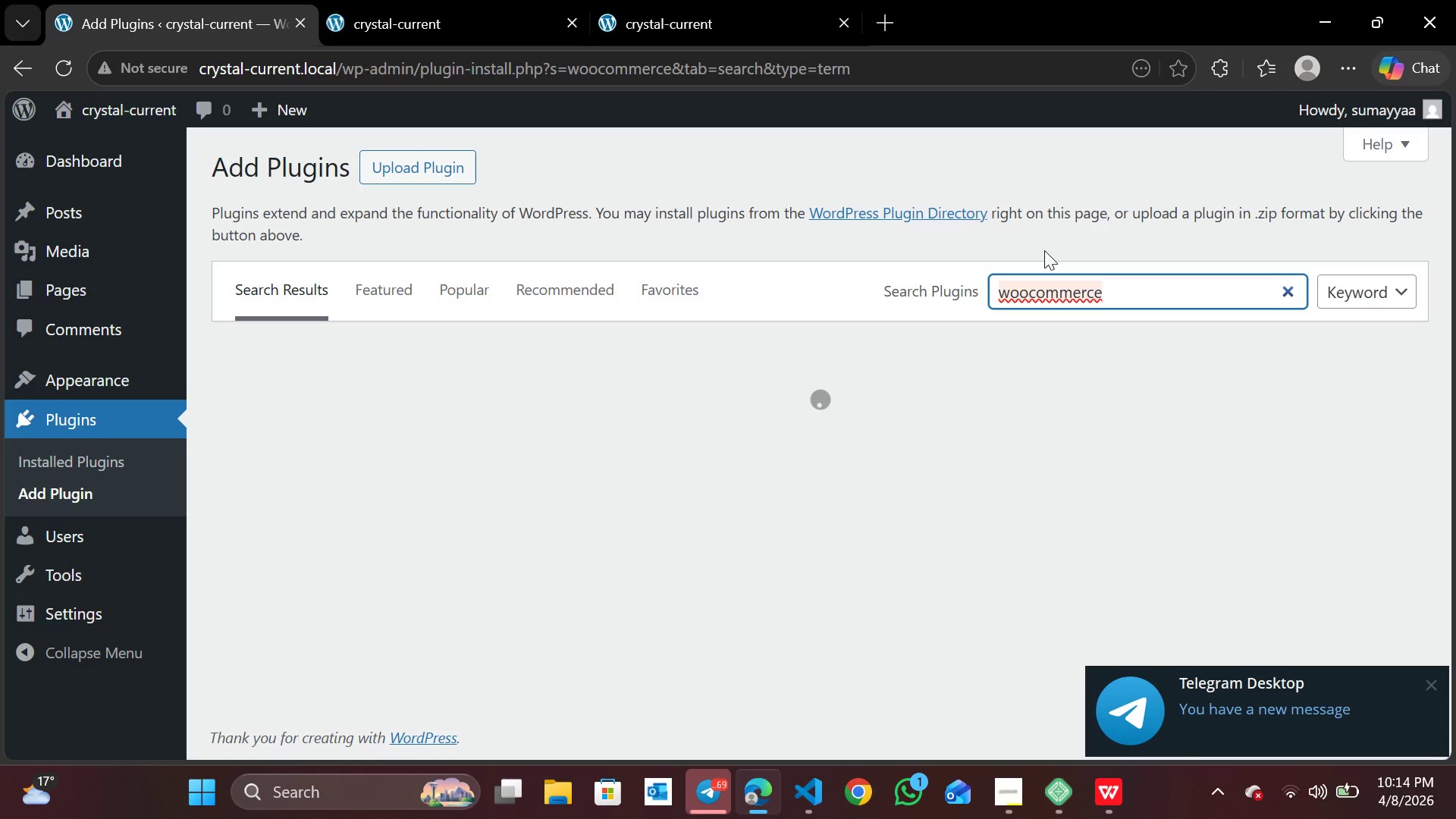 
left_click([912, 473])
 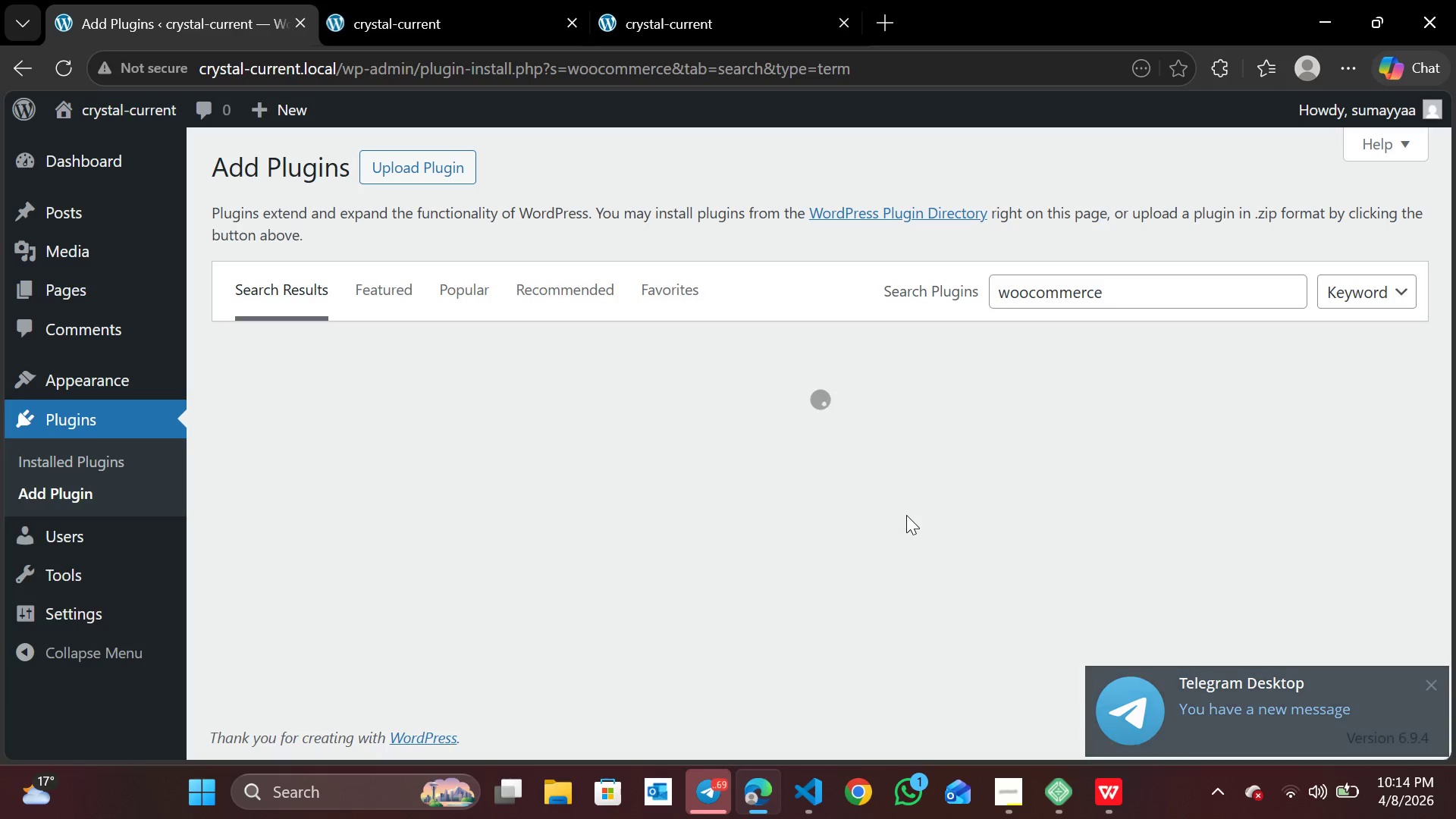 
wait(9.5)
 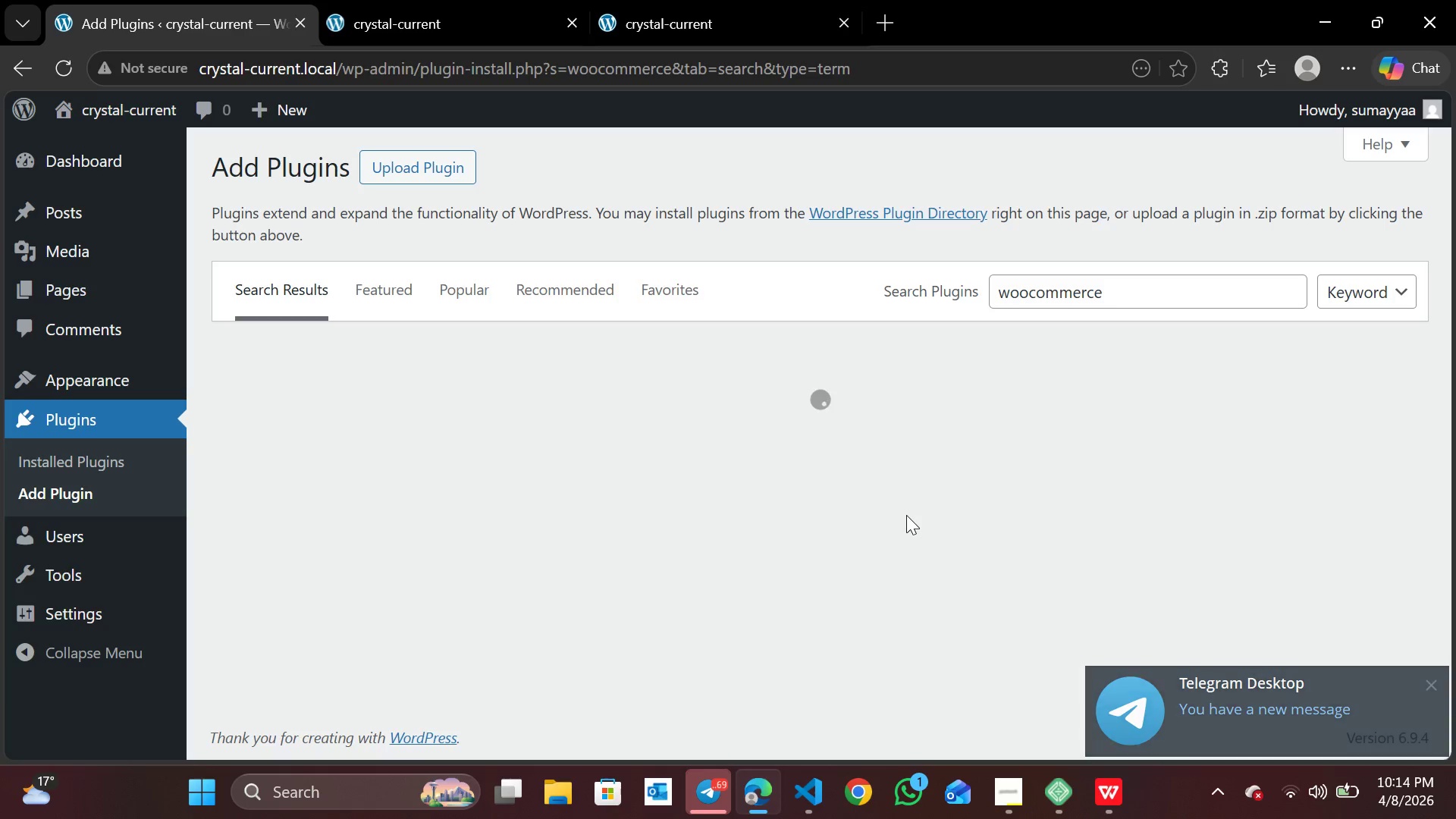 
left_click([1427, 679])
 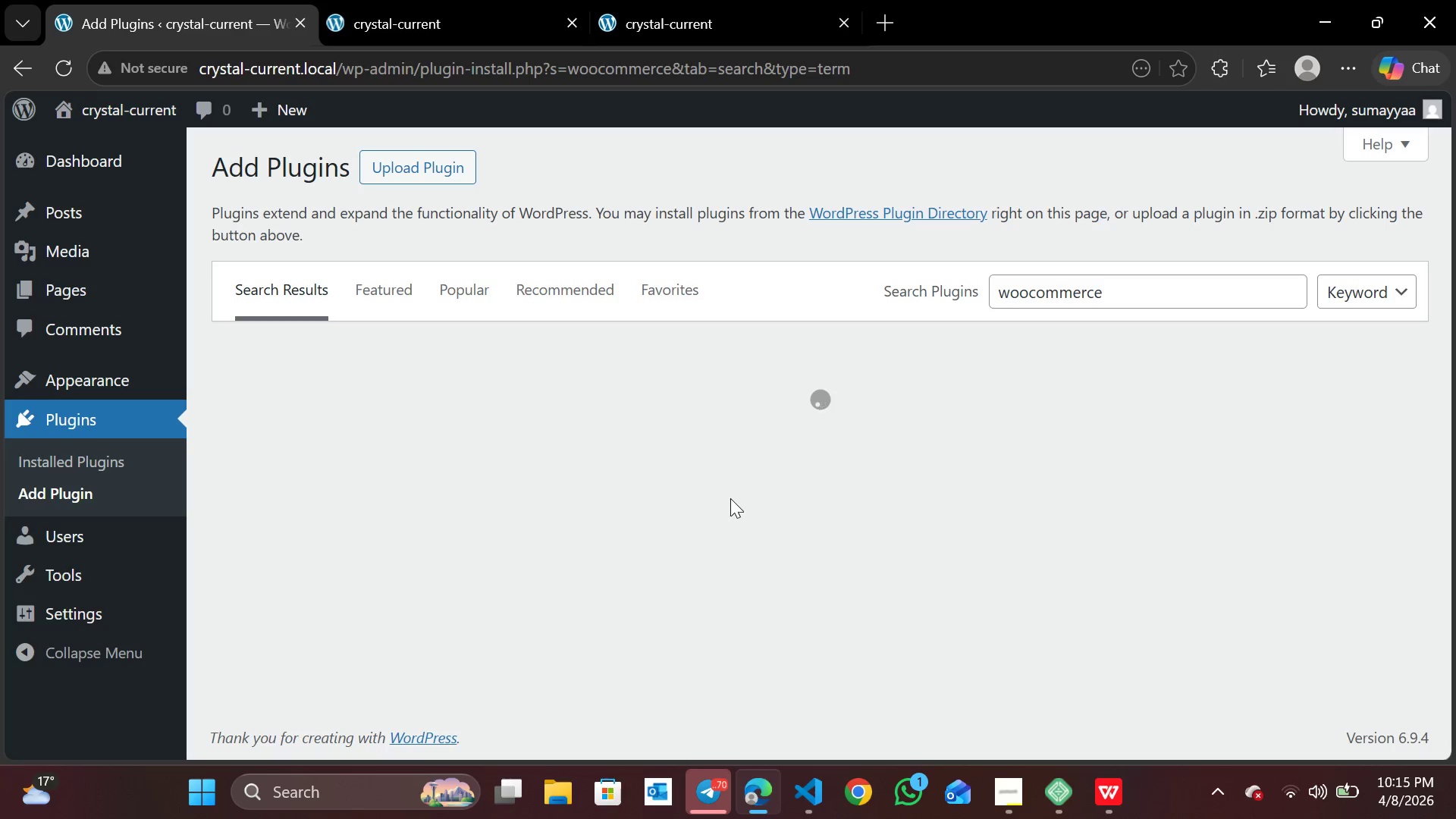 
wait(56.42)
 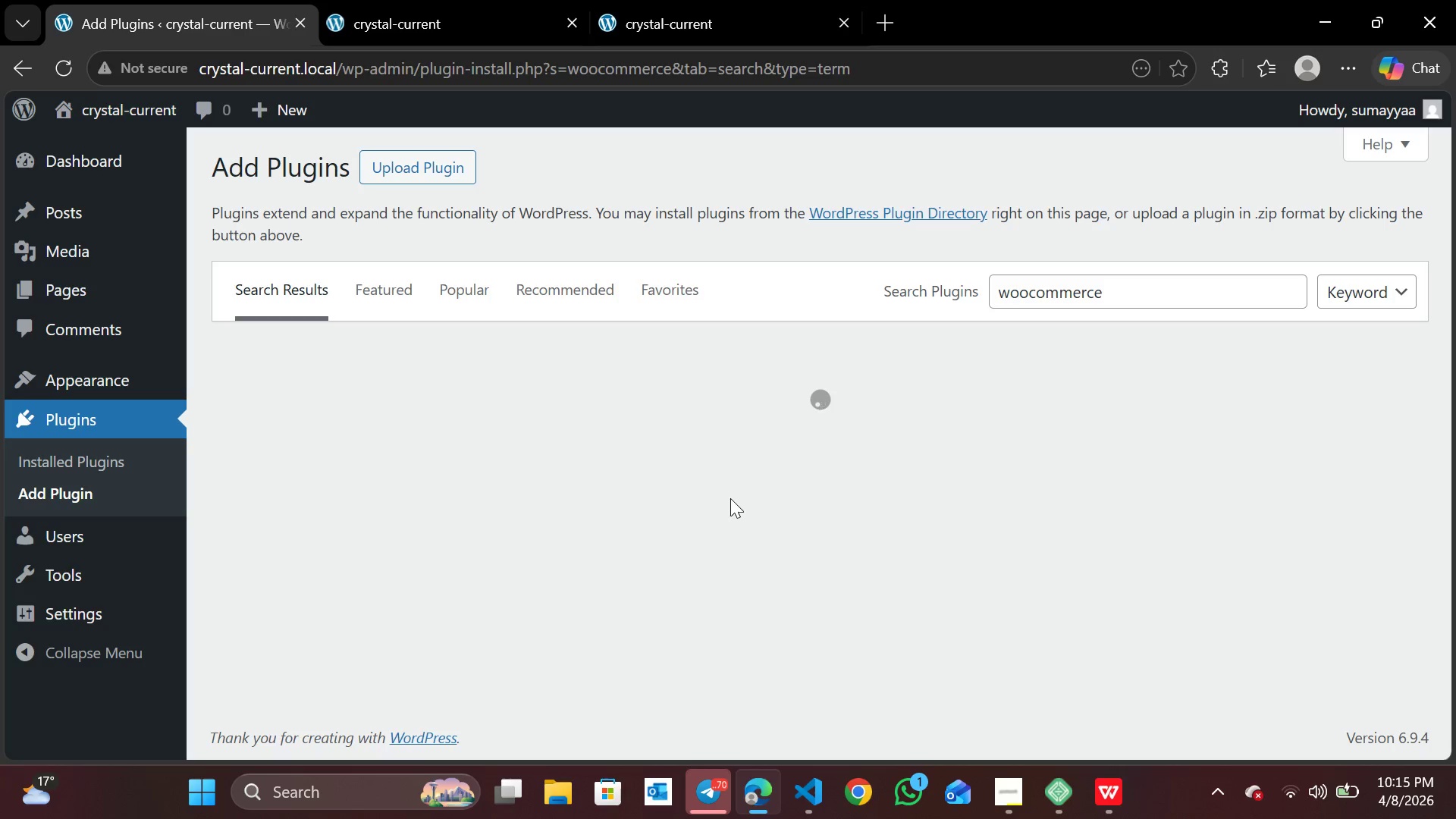 
left_click([730, 498])
 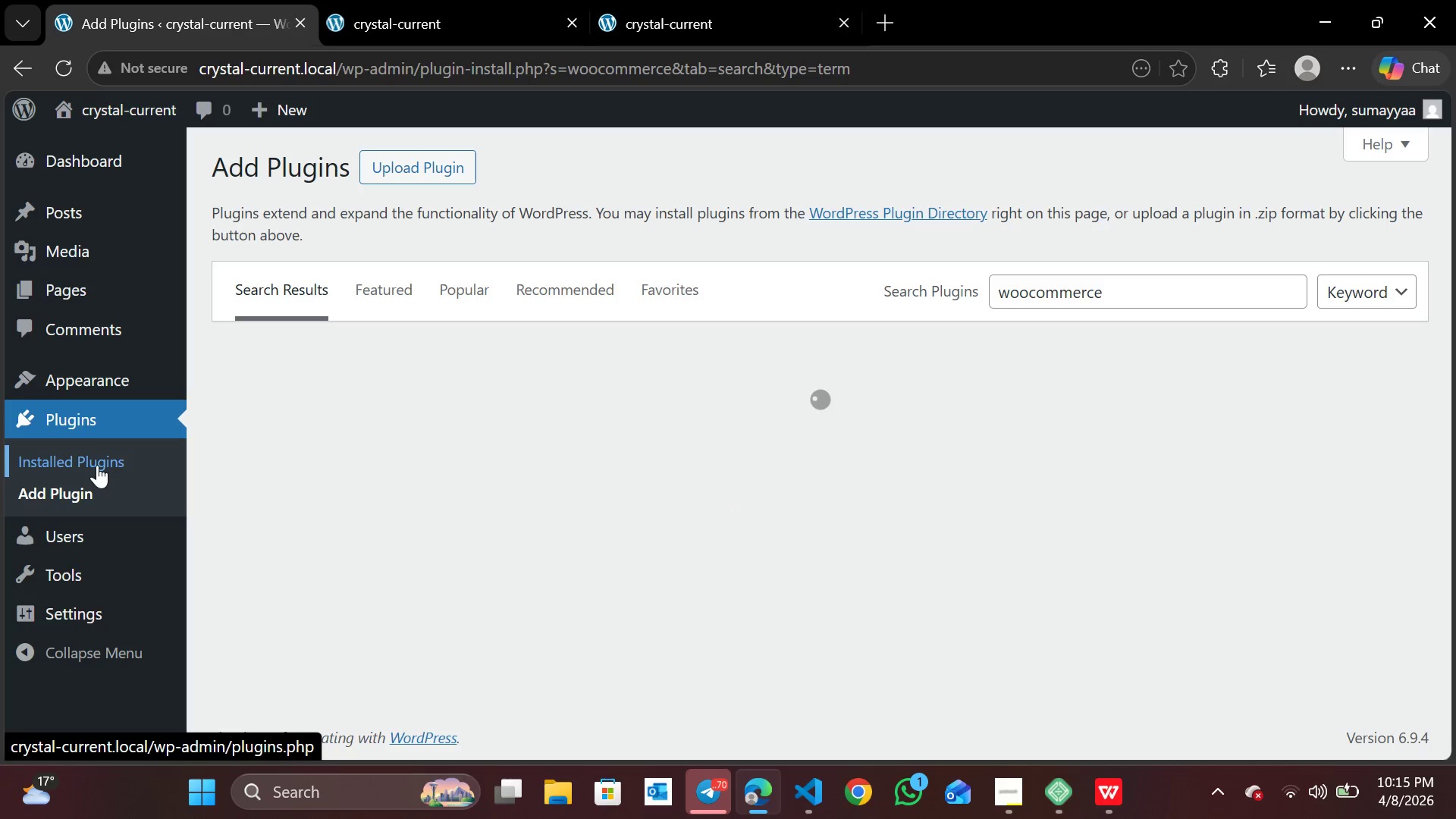 
wait(8.89)
 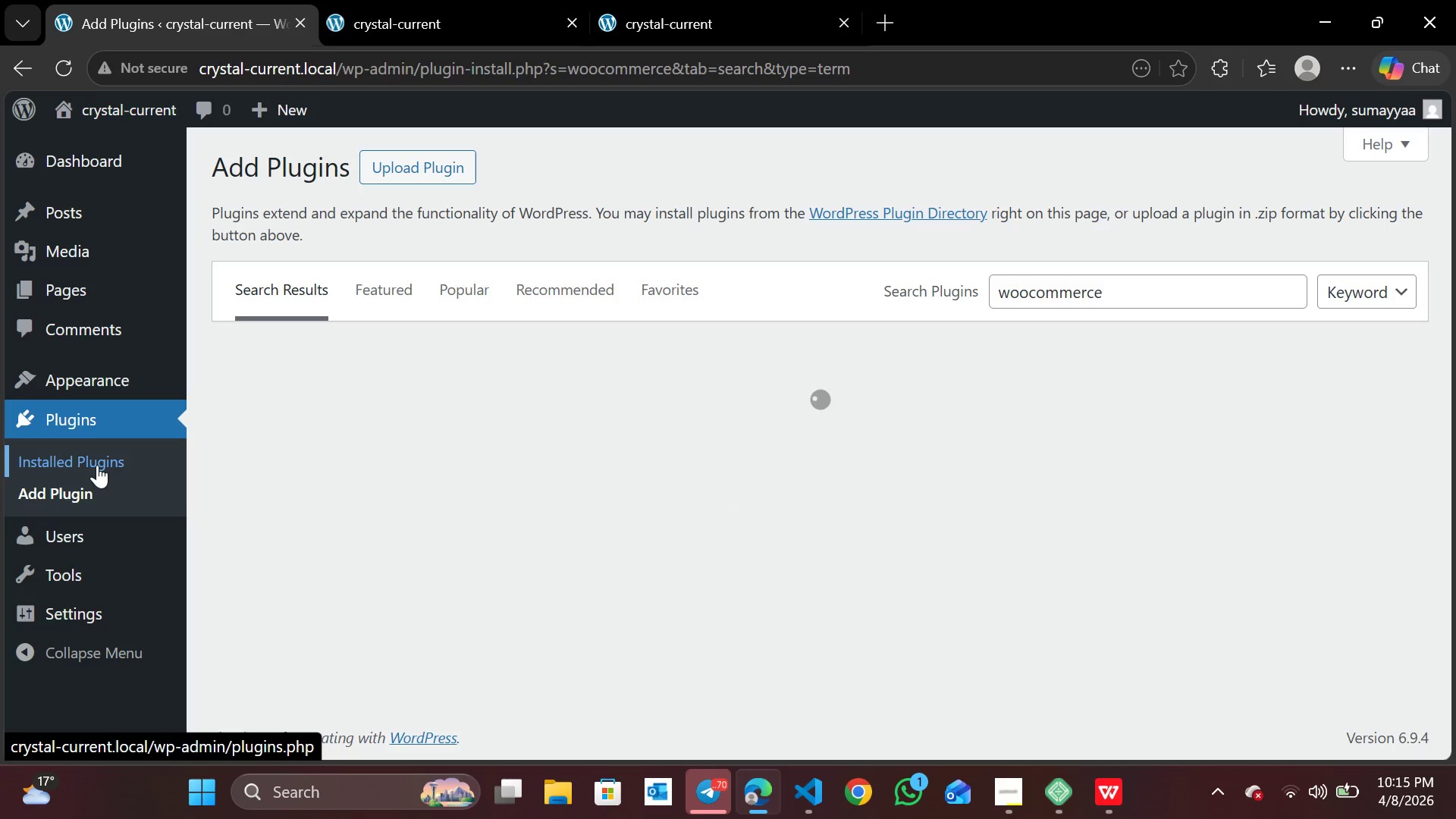 
left_click([752, 383])
 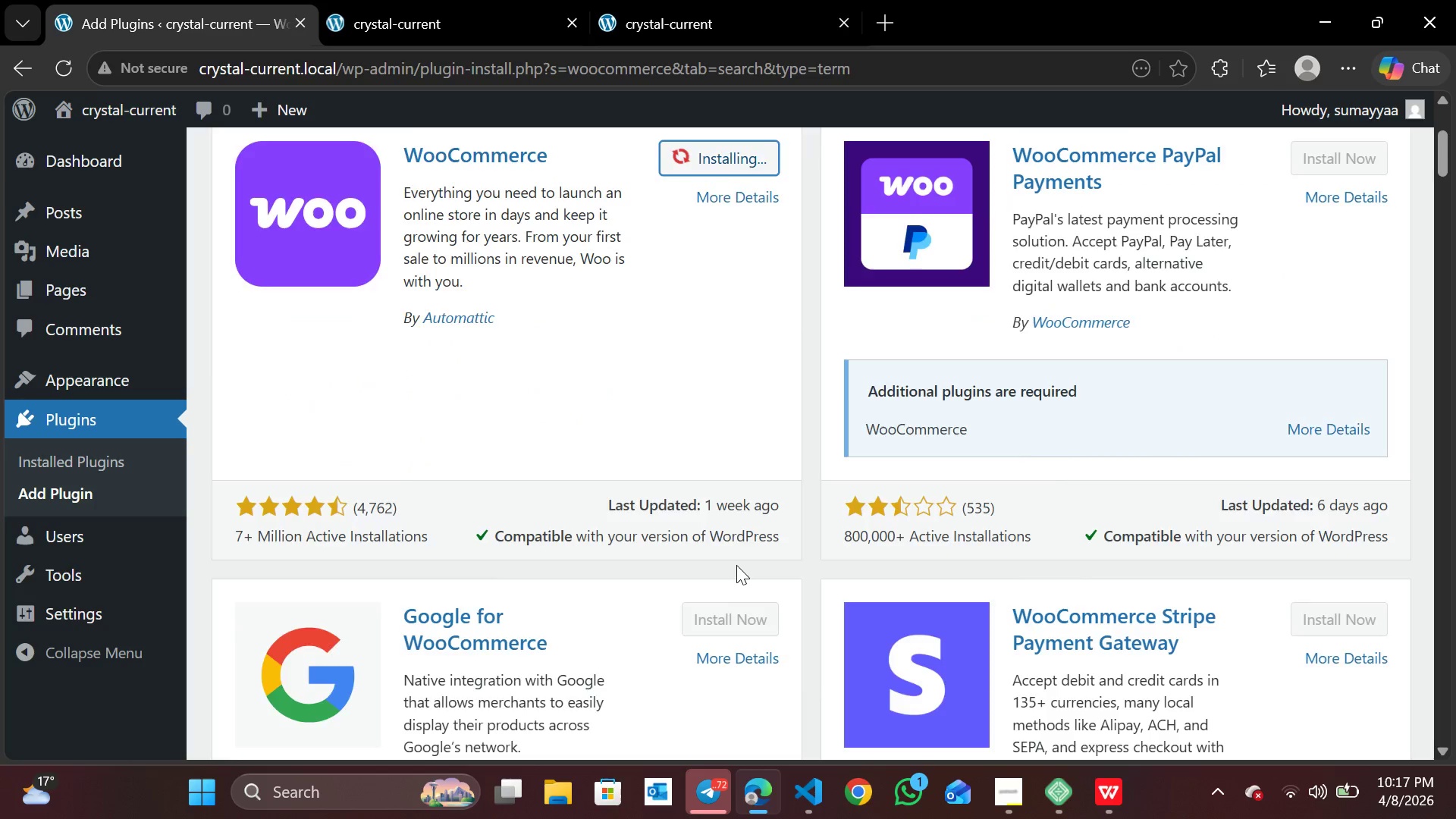 
wait(140.25)
 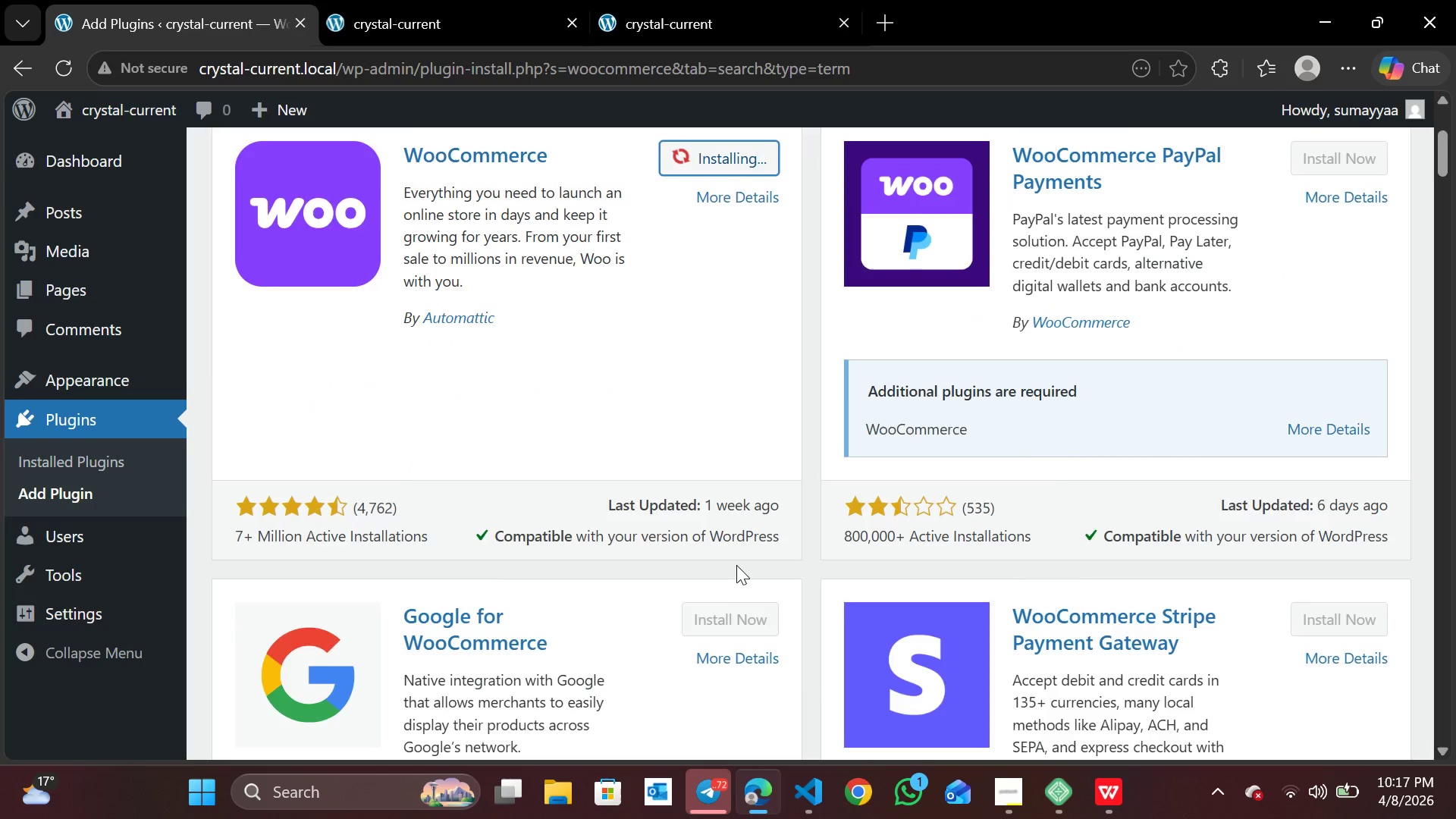 
left_click([1116, 277])
 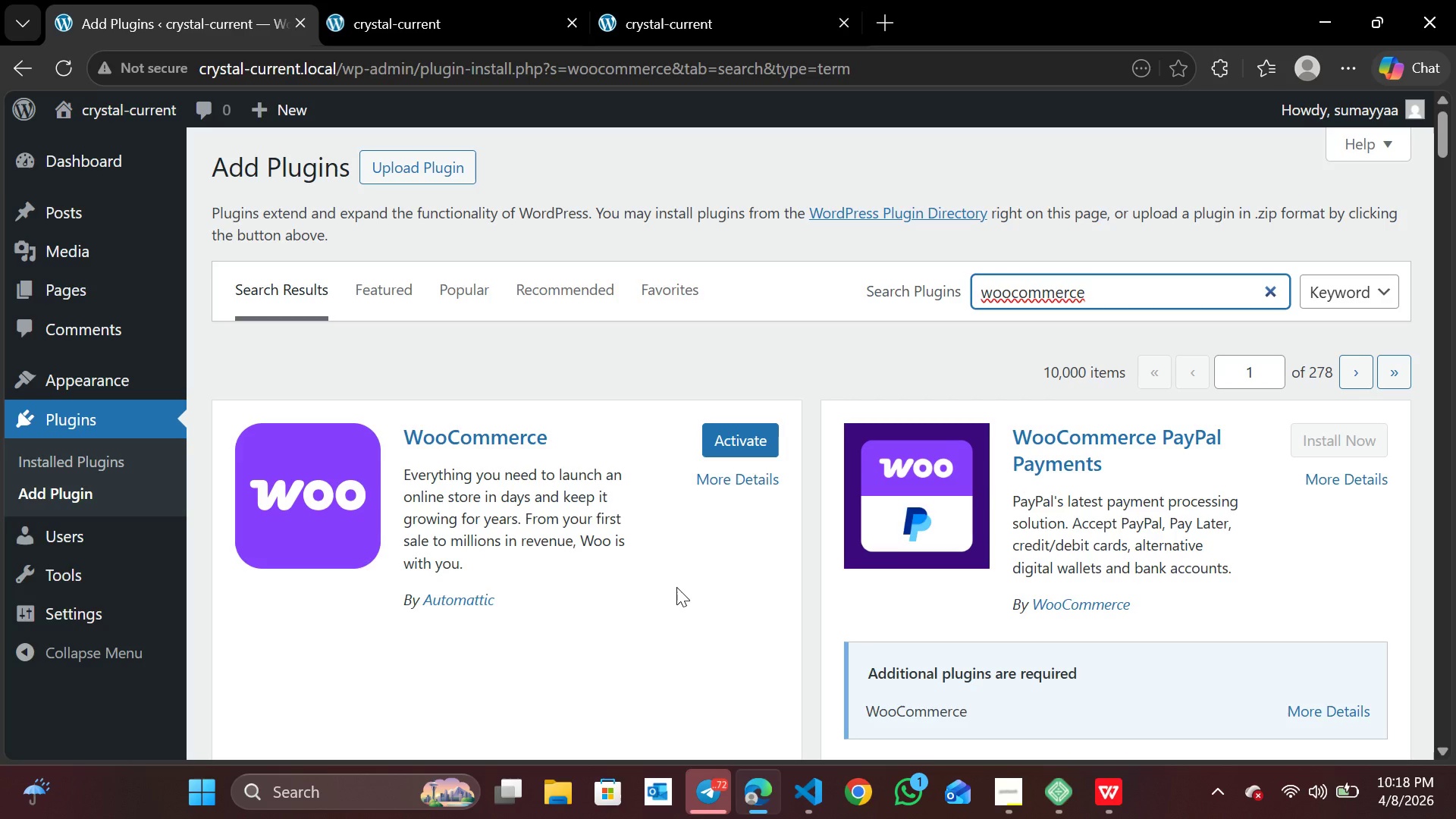 
wait(36.16)
 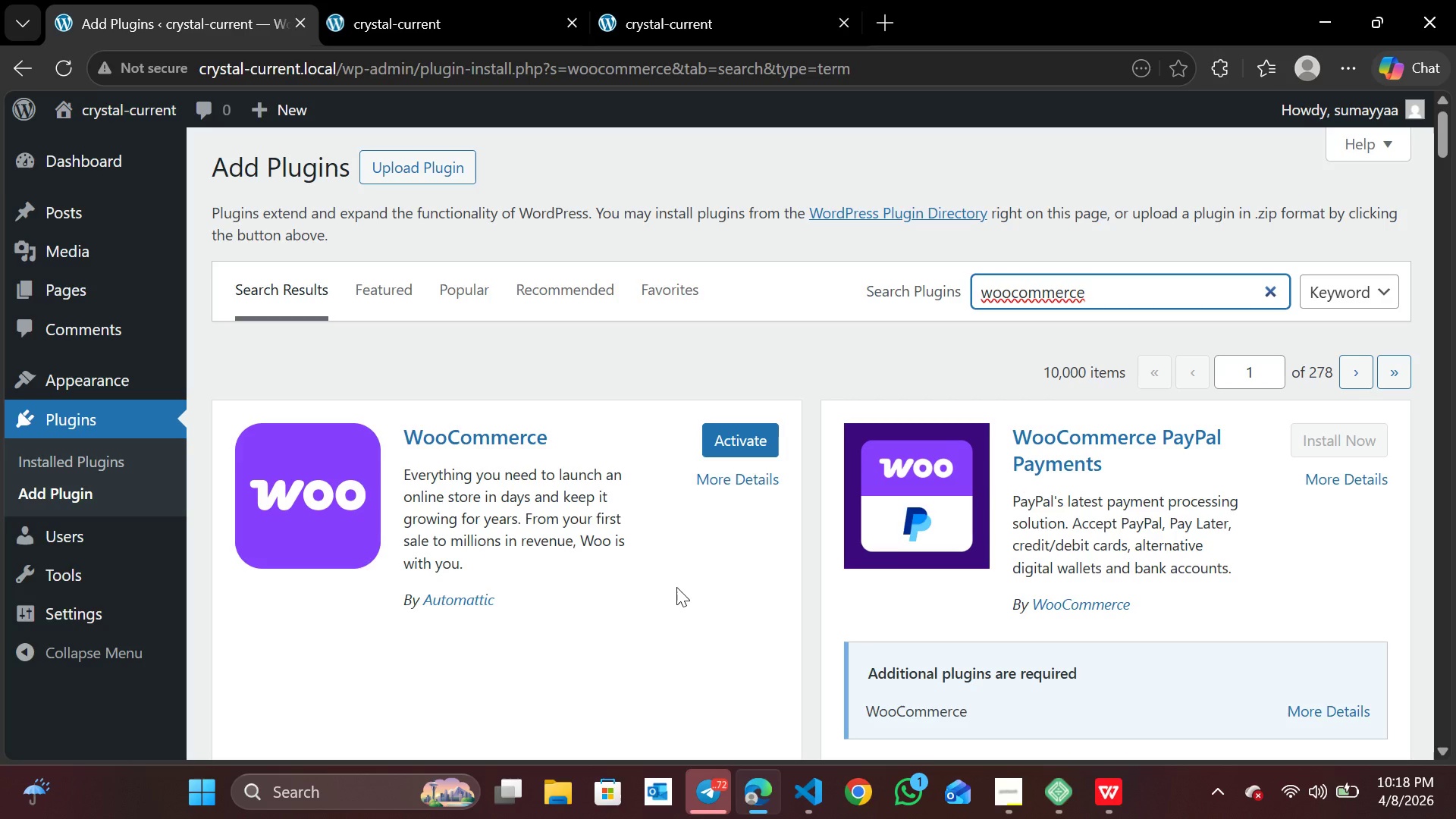 
left_click([741, 434])
 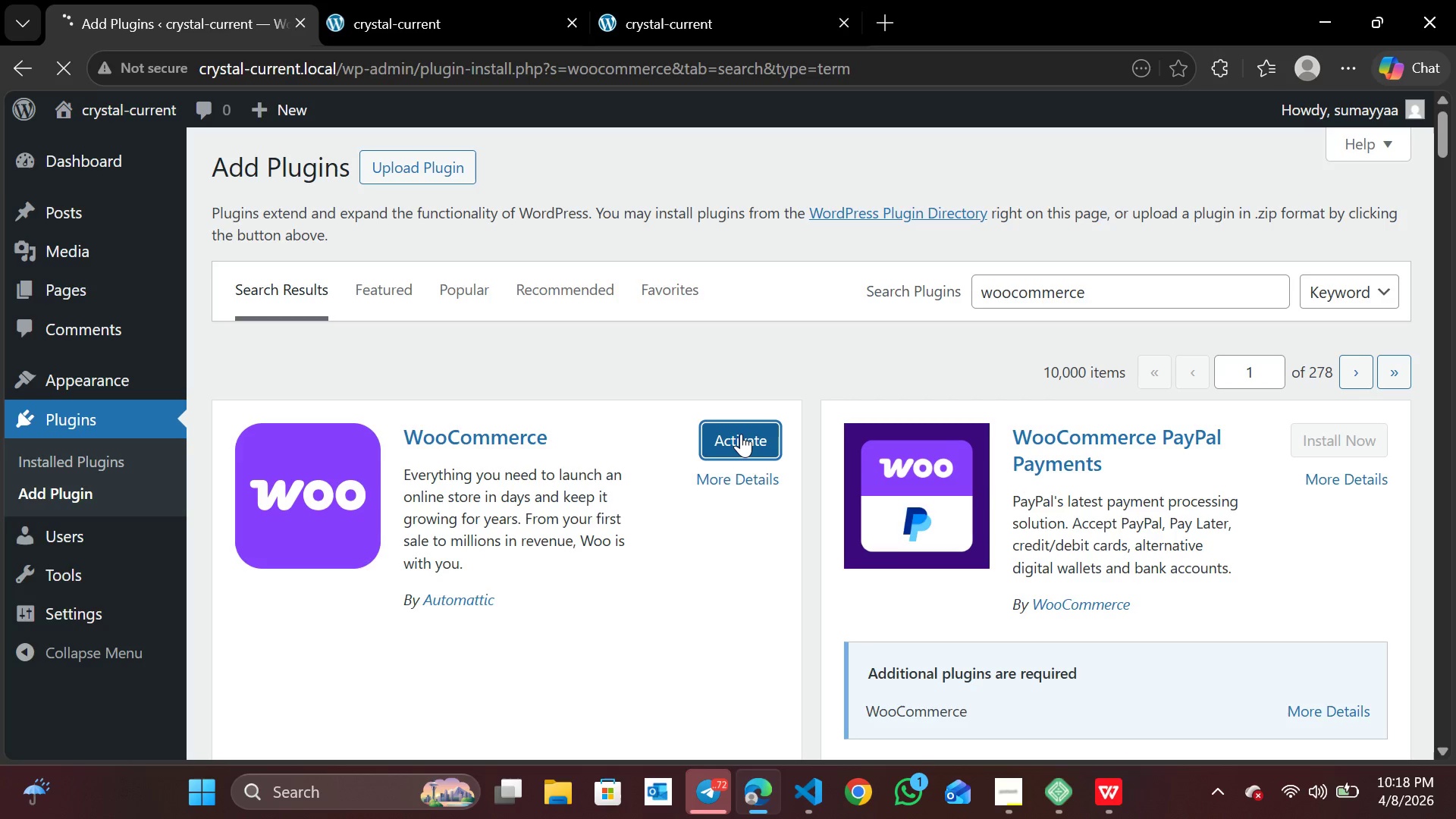 
left_click([741, 434])
 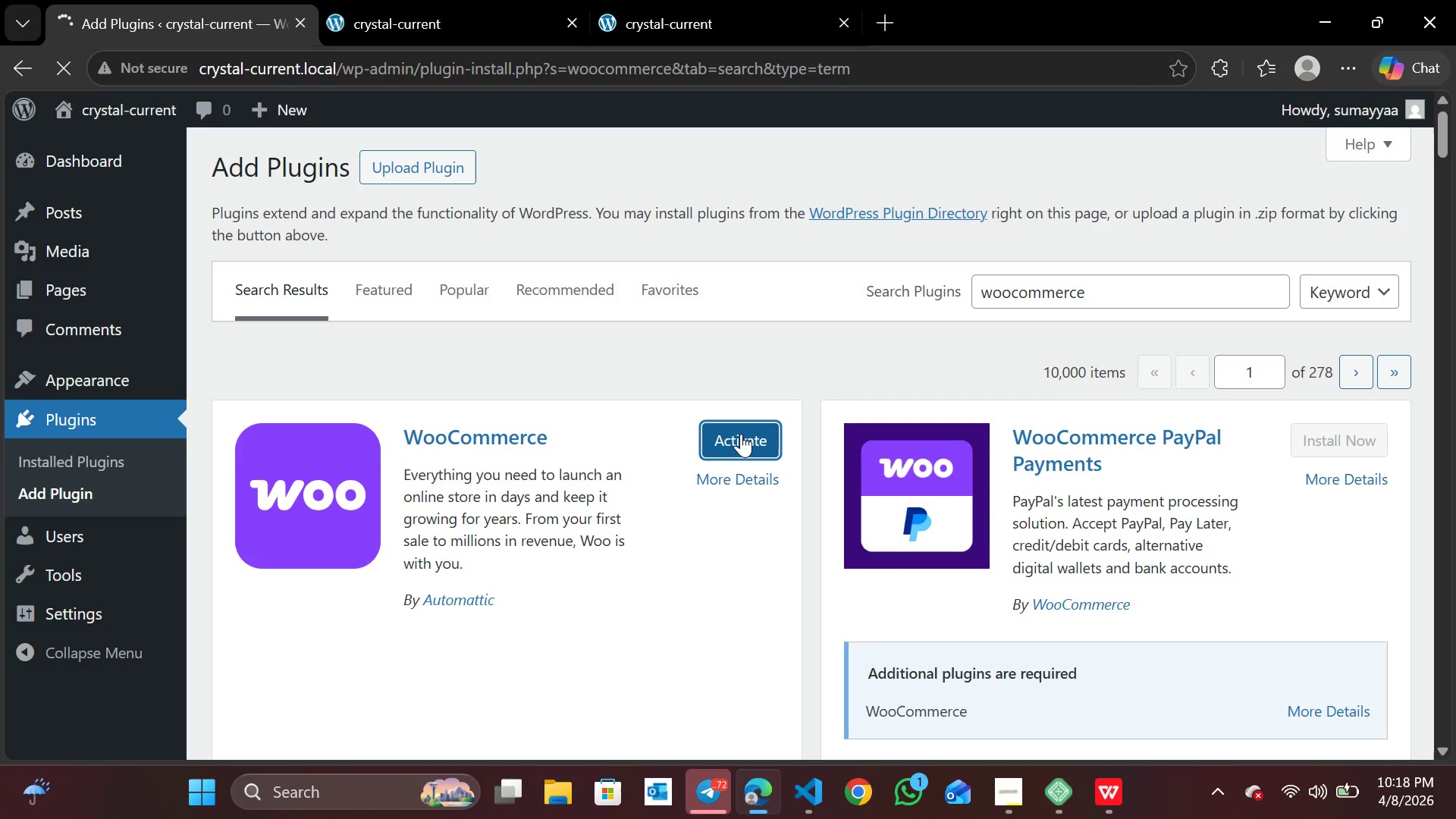 
wait(8.22)
 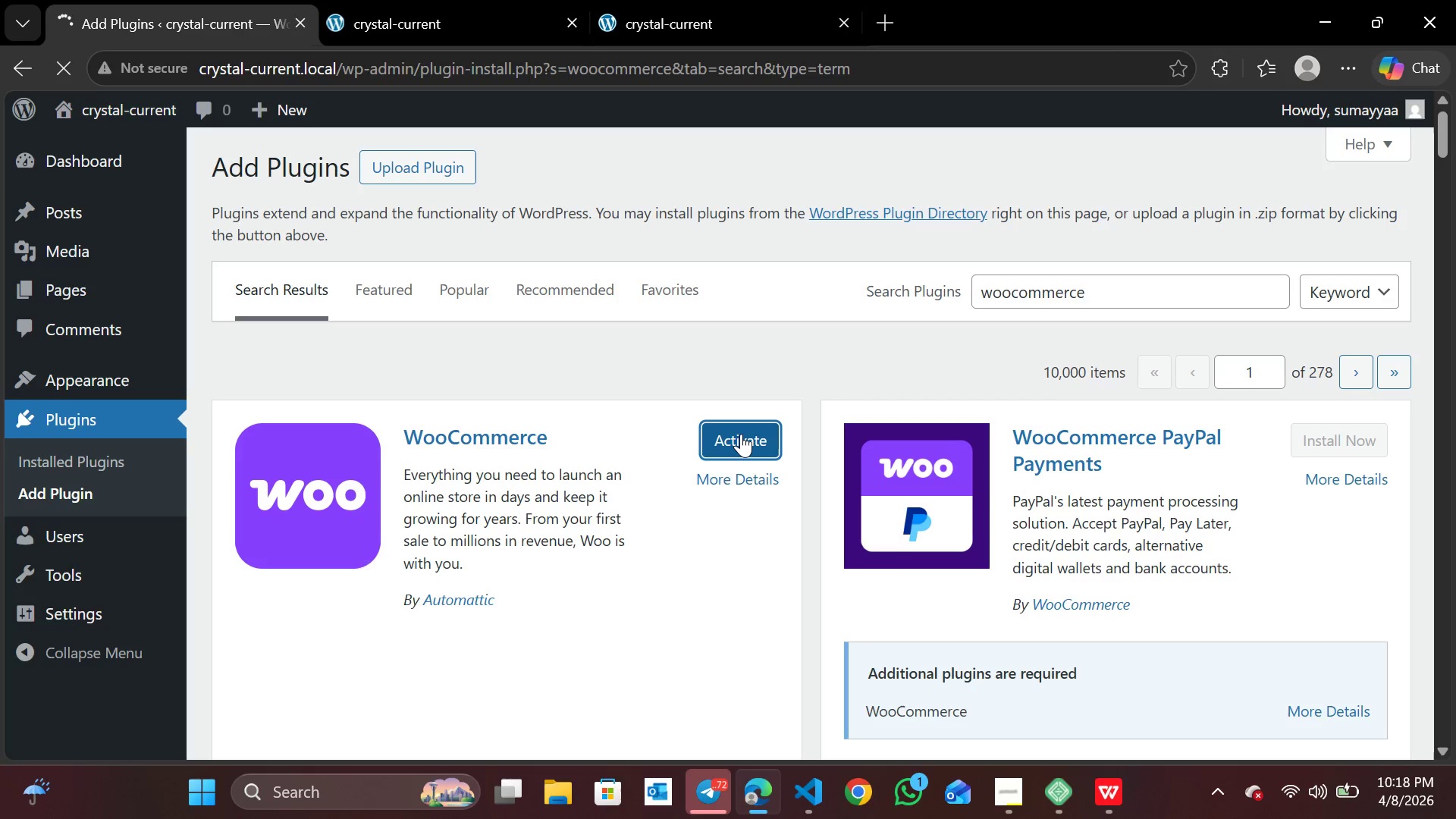 
left_click([1143, 291])
 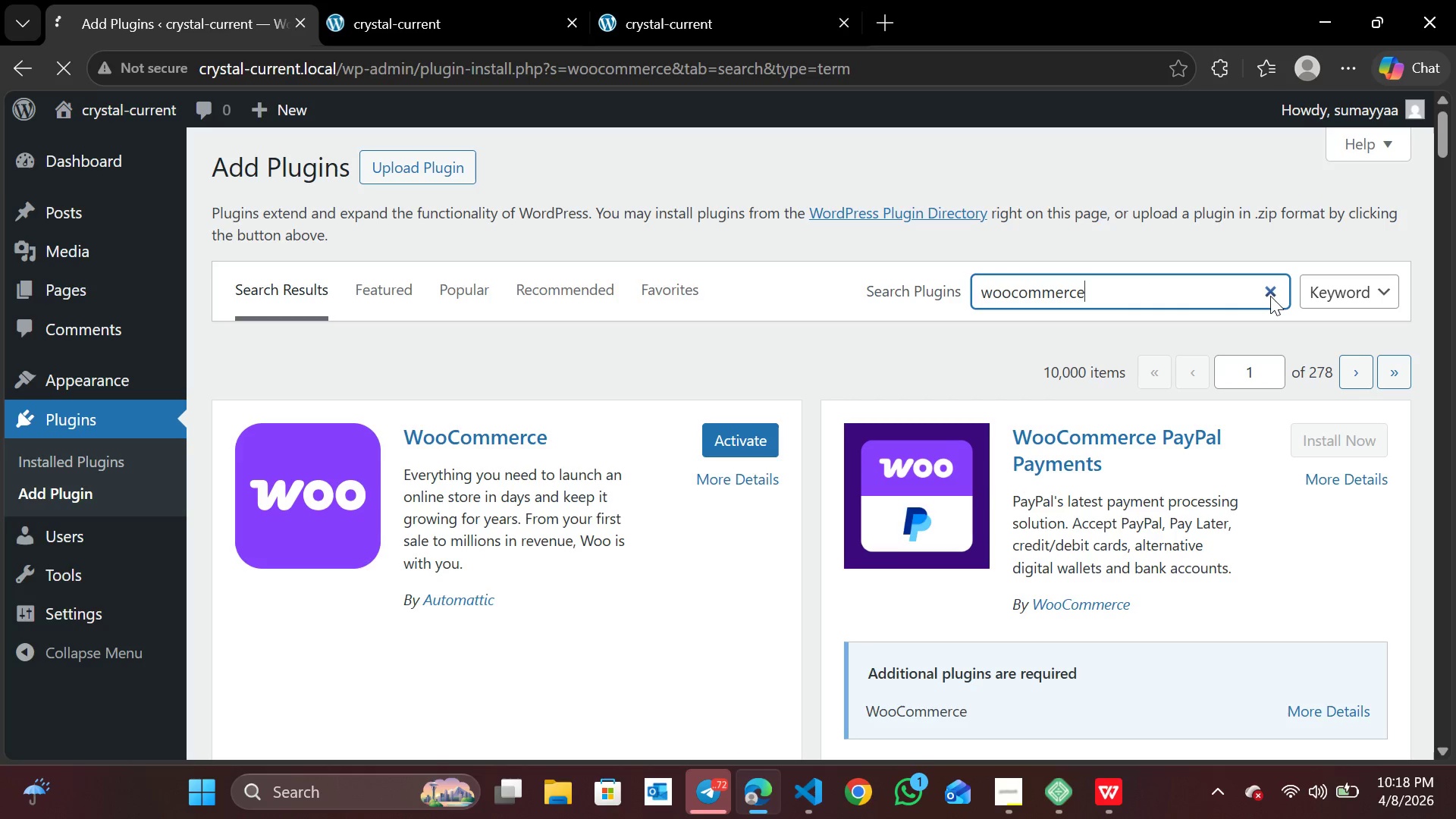 
left_click([1270, 296])
 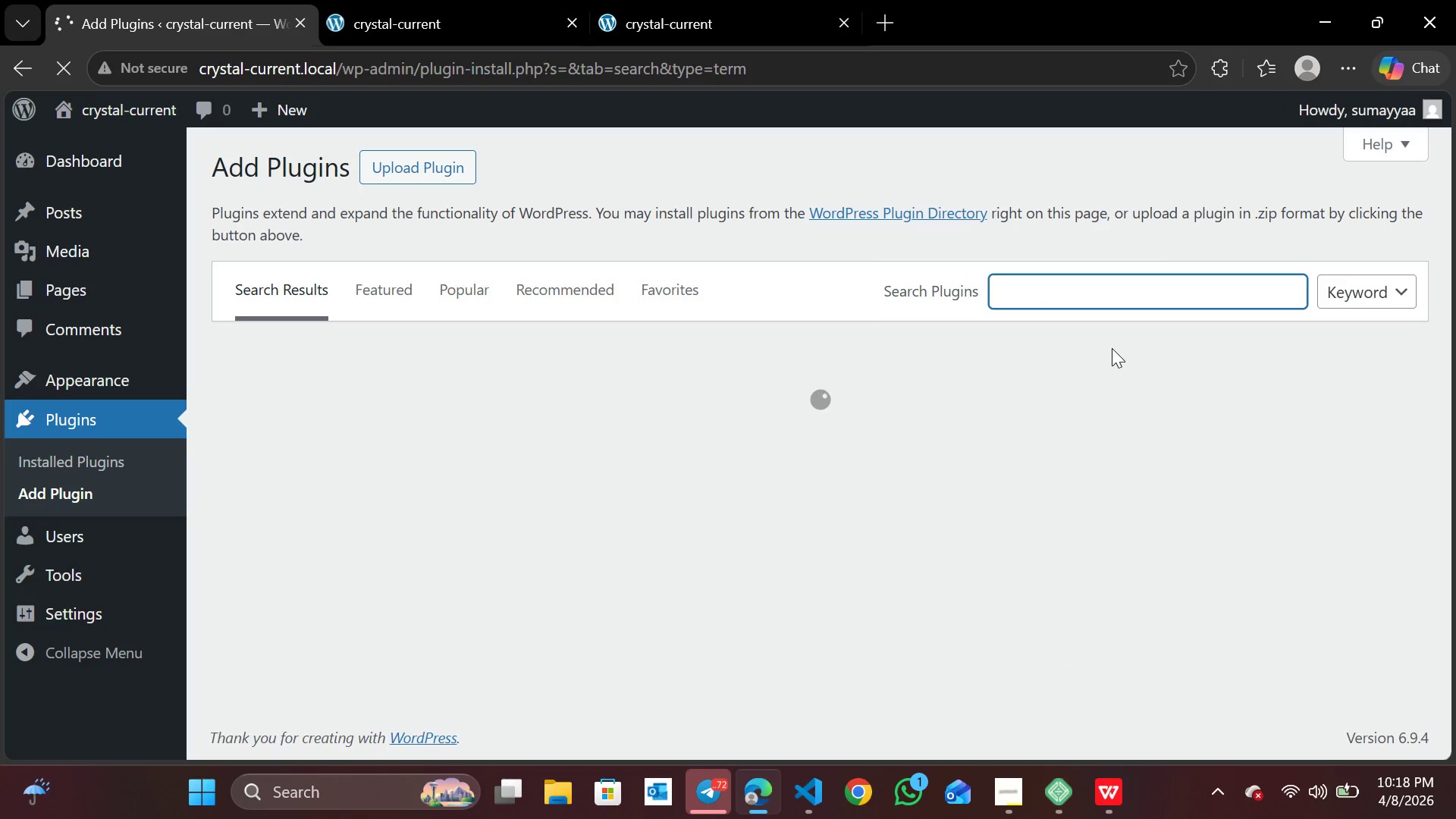 
type(yoast)
 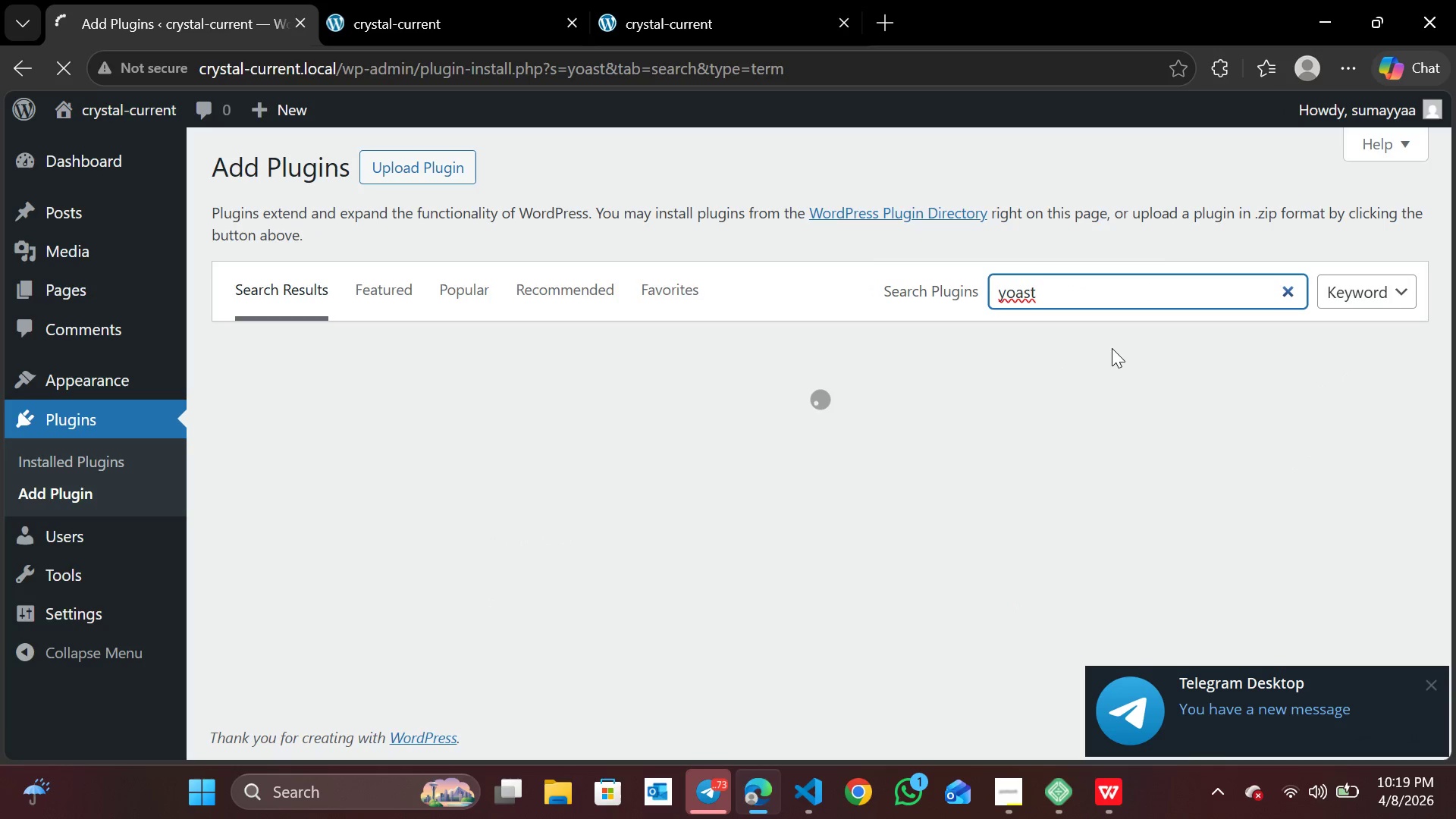 
type( seo)
 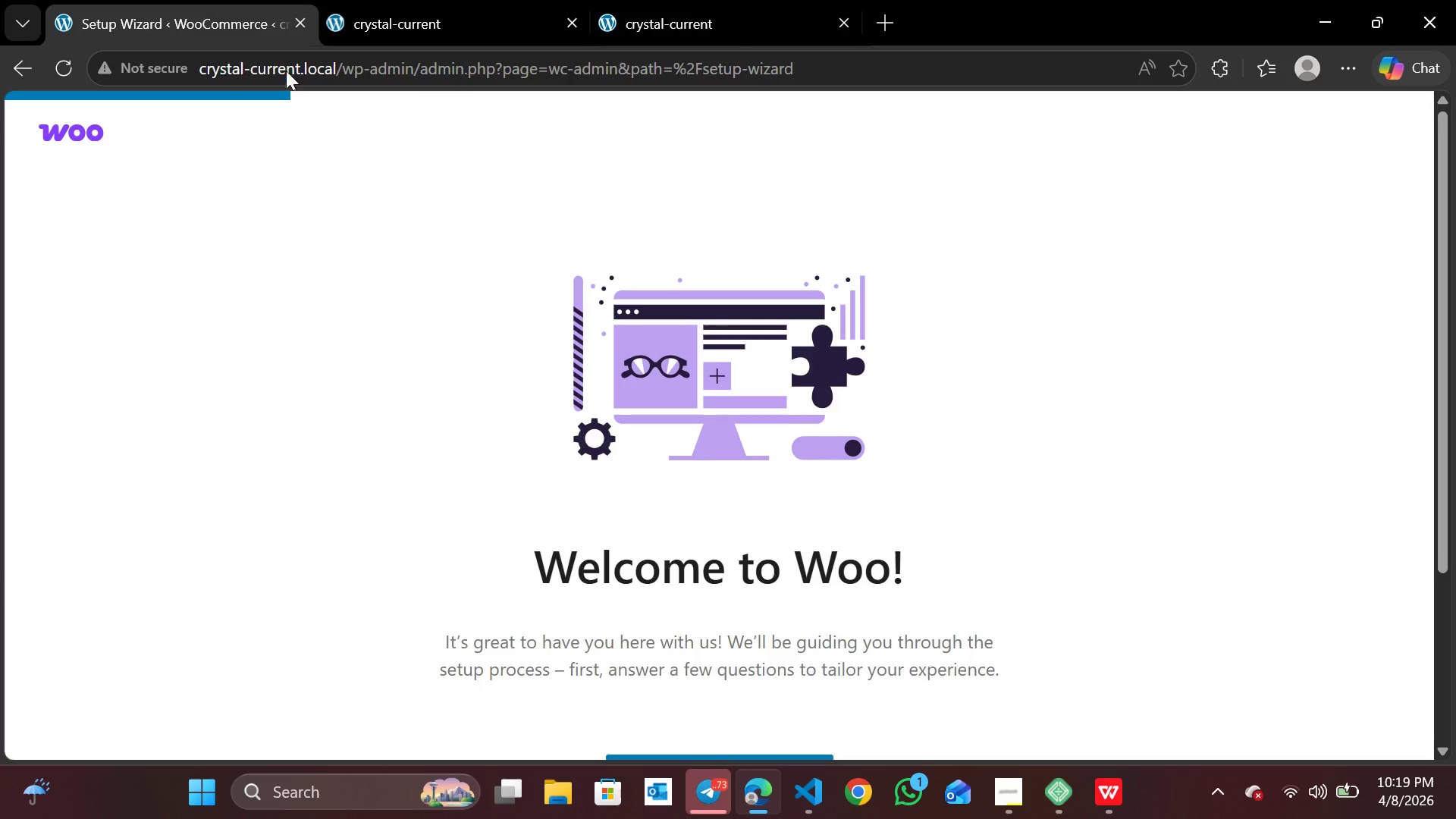 
wait(42.81)
 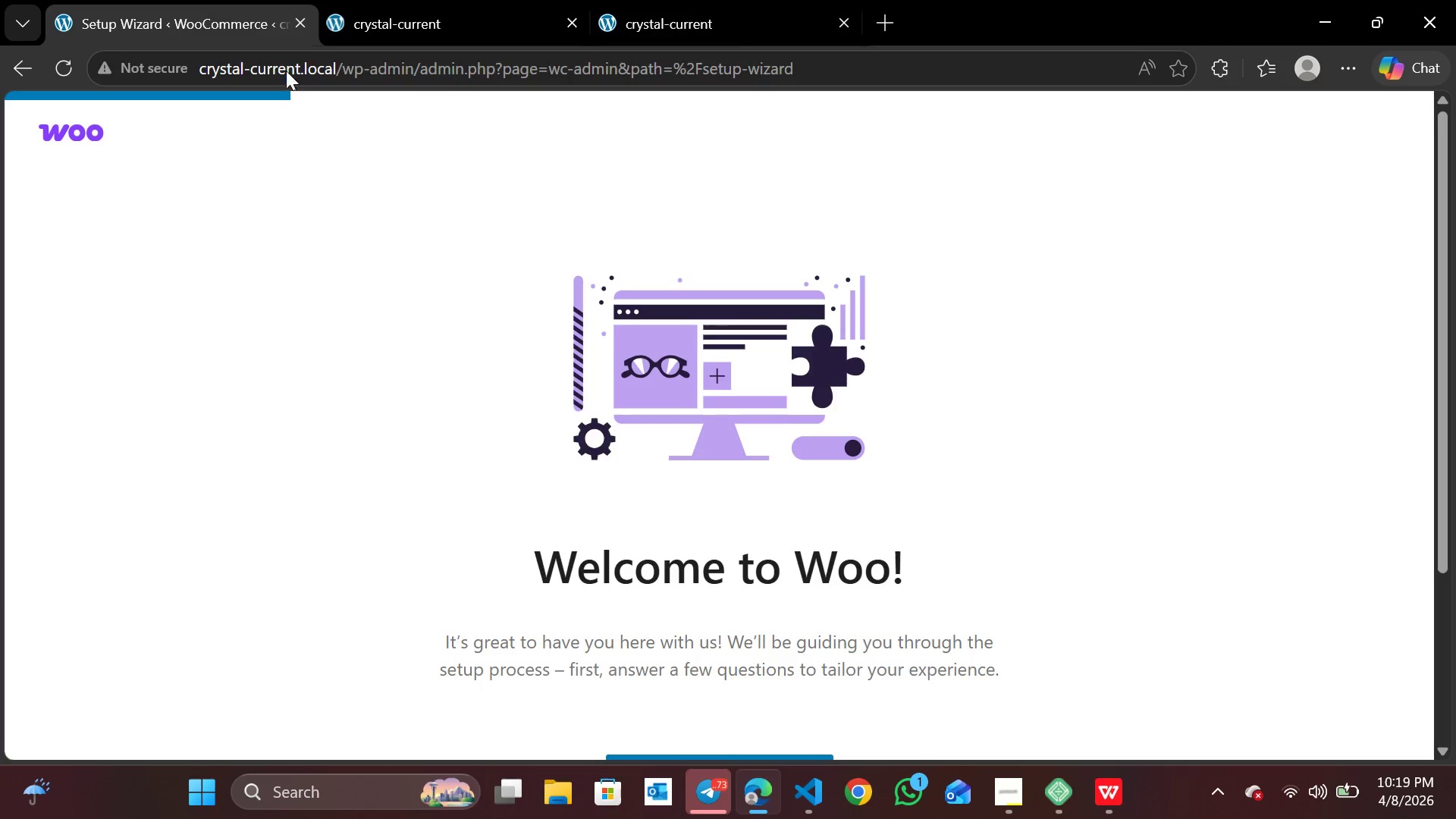 
left_click([742, 541])
 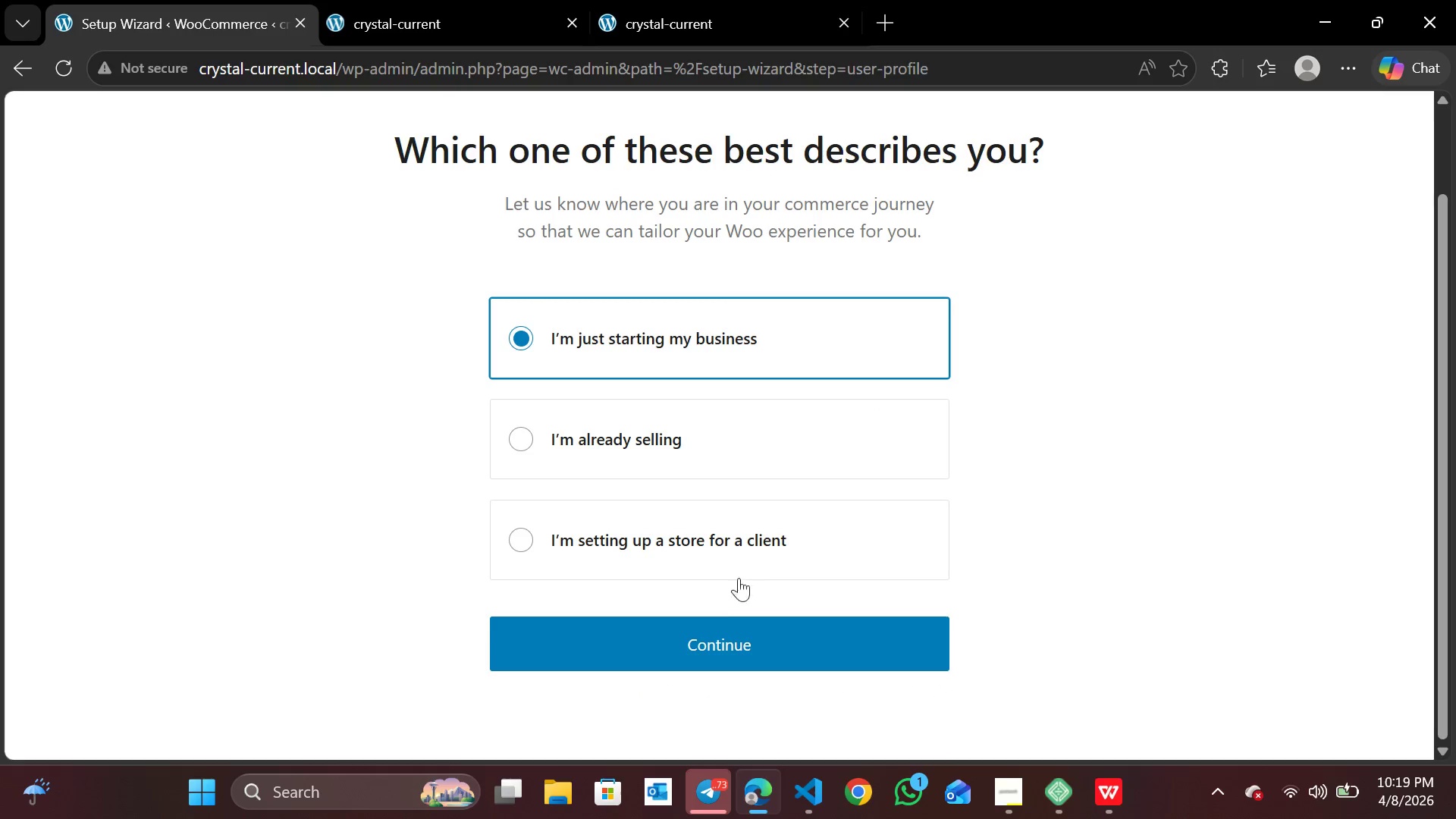 
left_click([699, 643])
 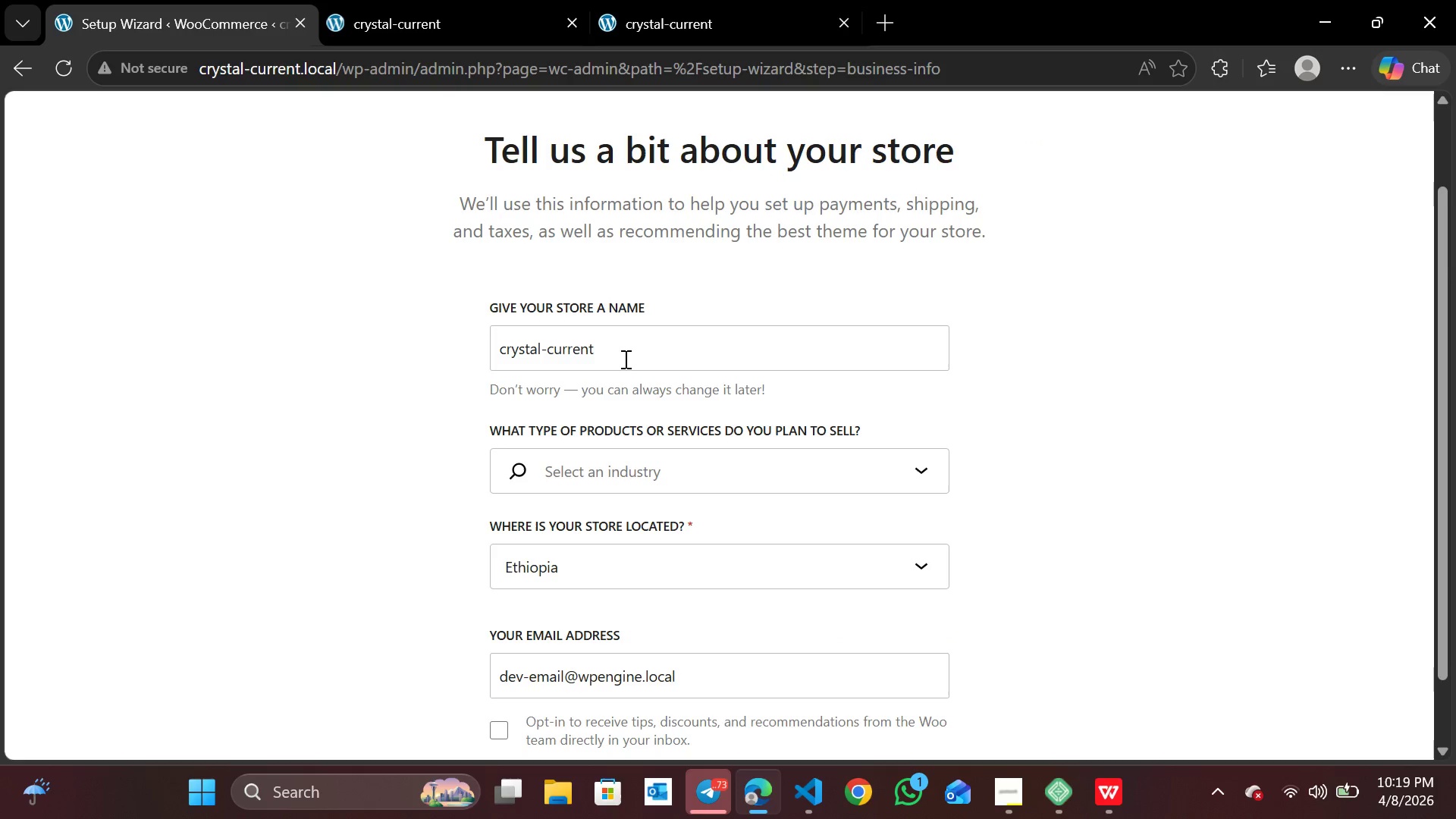 
left_click([631, 350])
 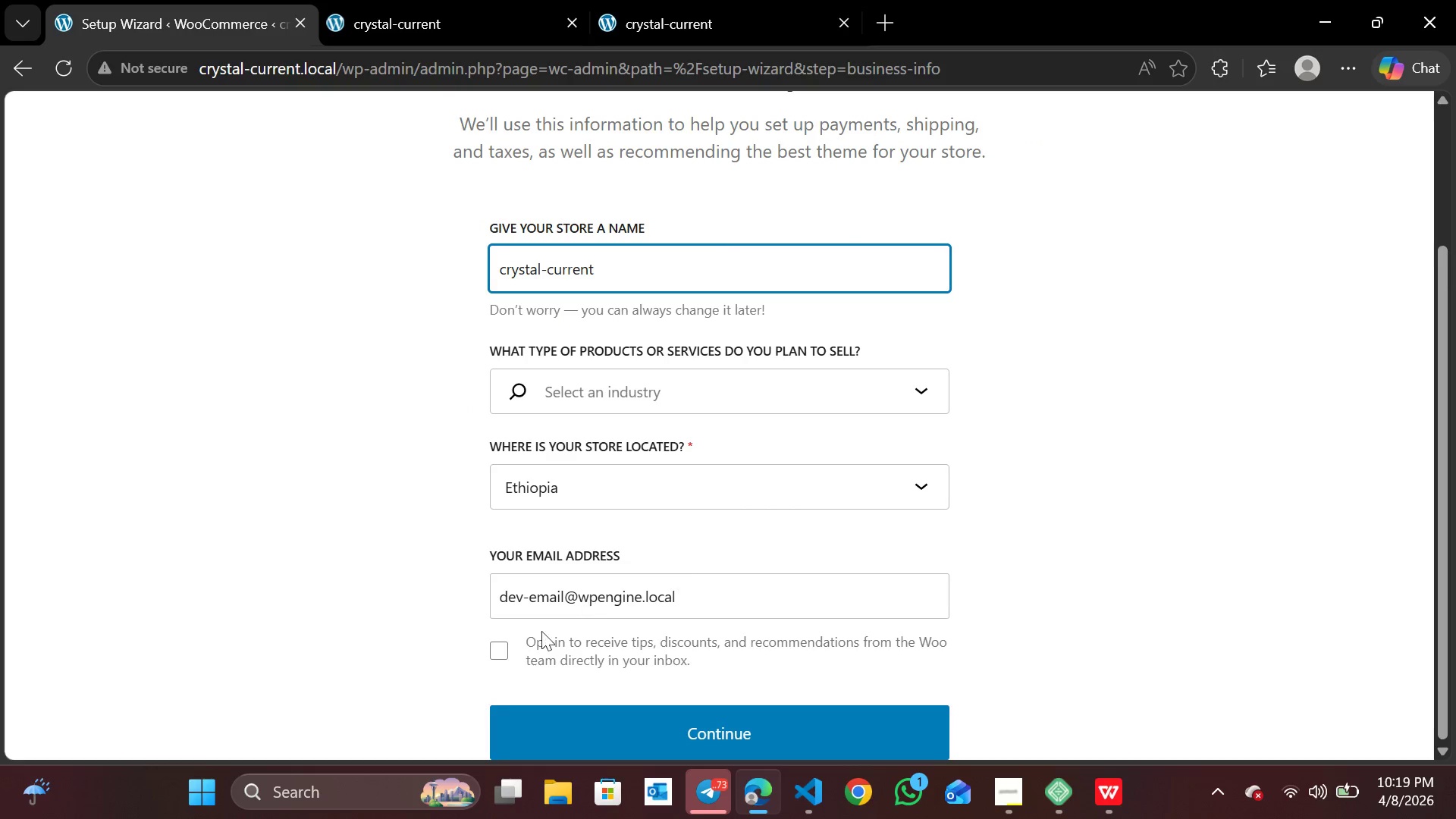 
wait(5.25)
 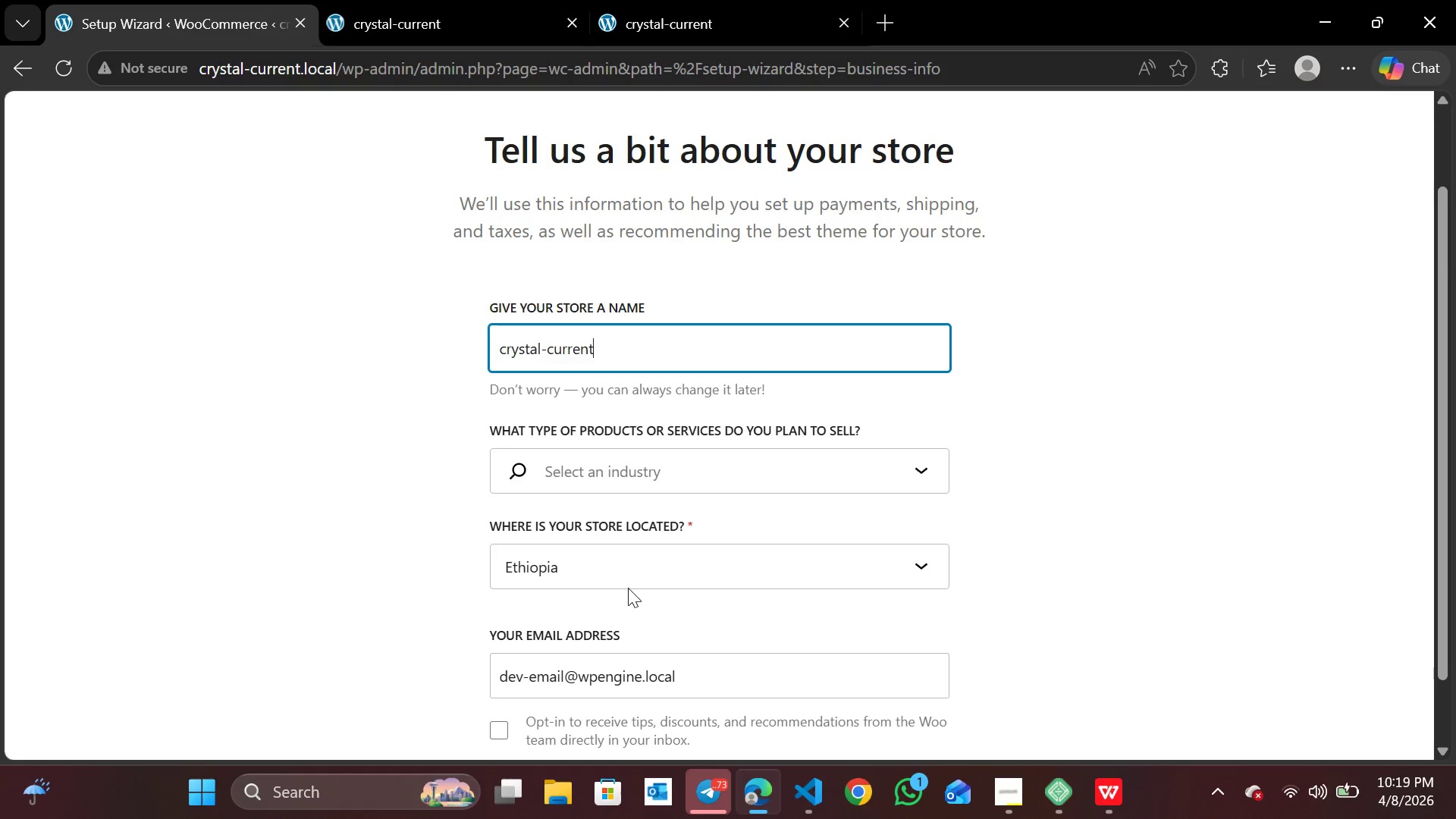 
left_click([493, 648])
 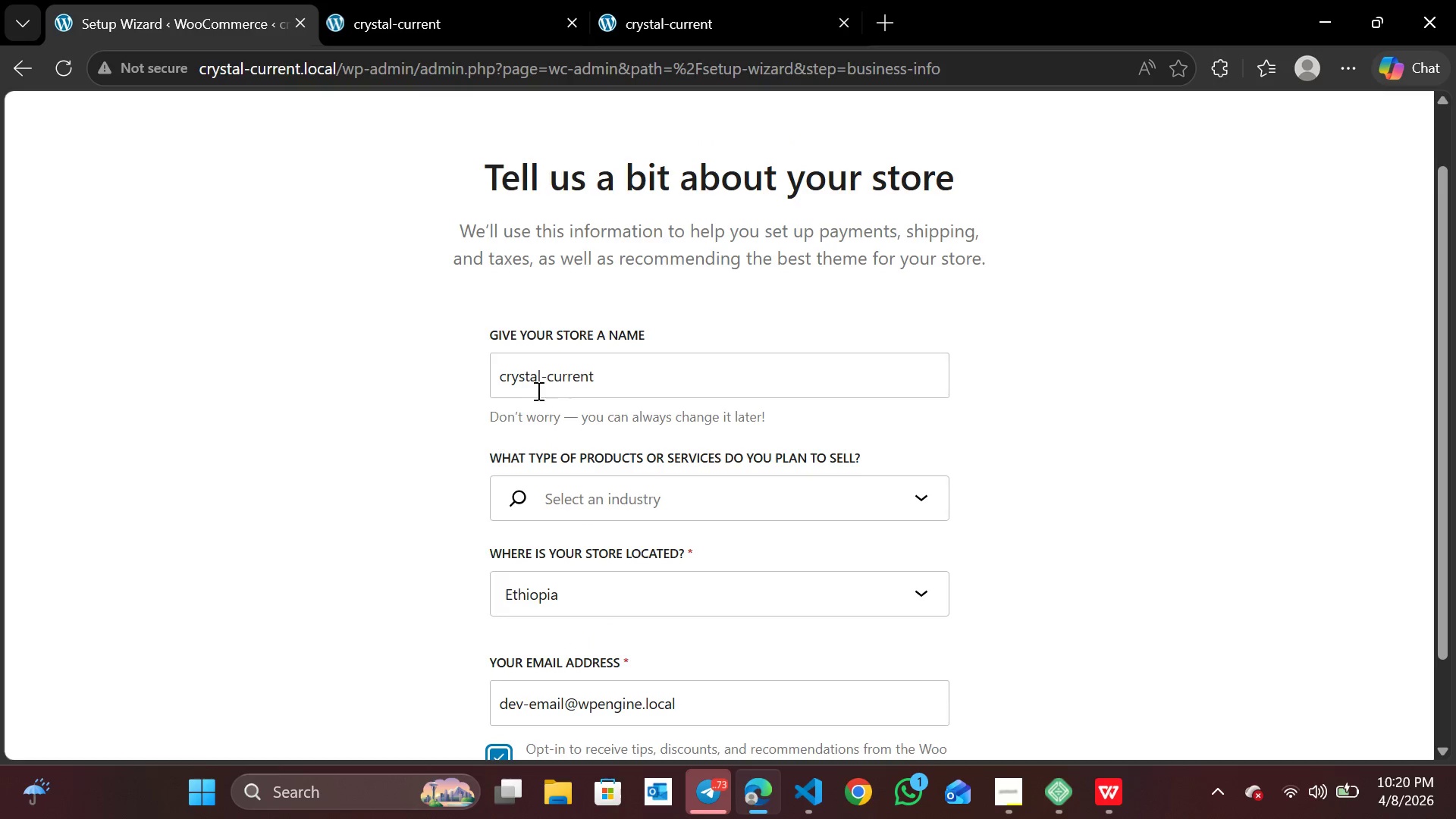 
left_click([626, 369])
 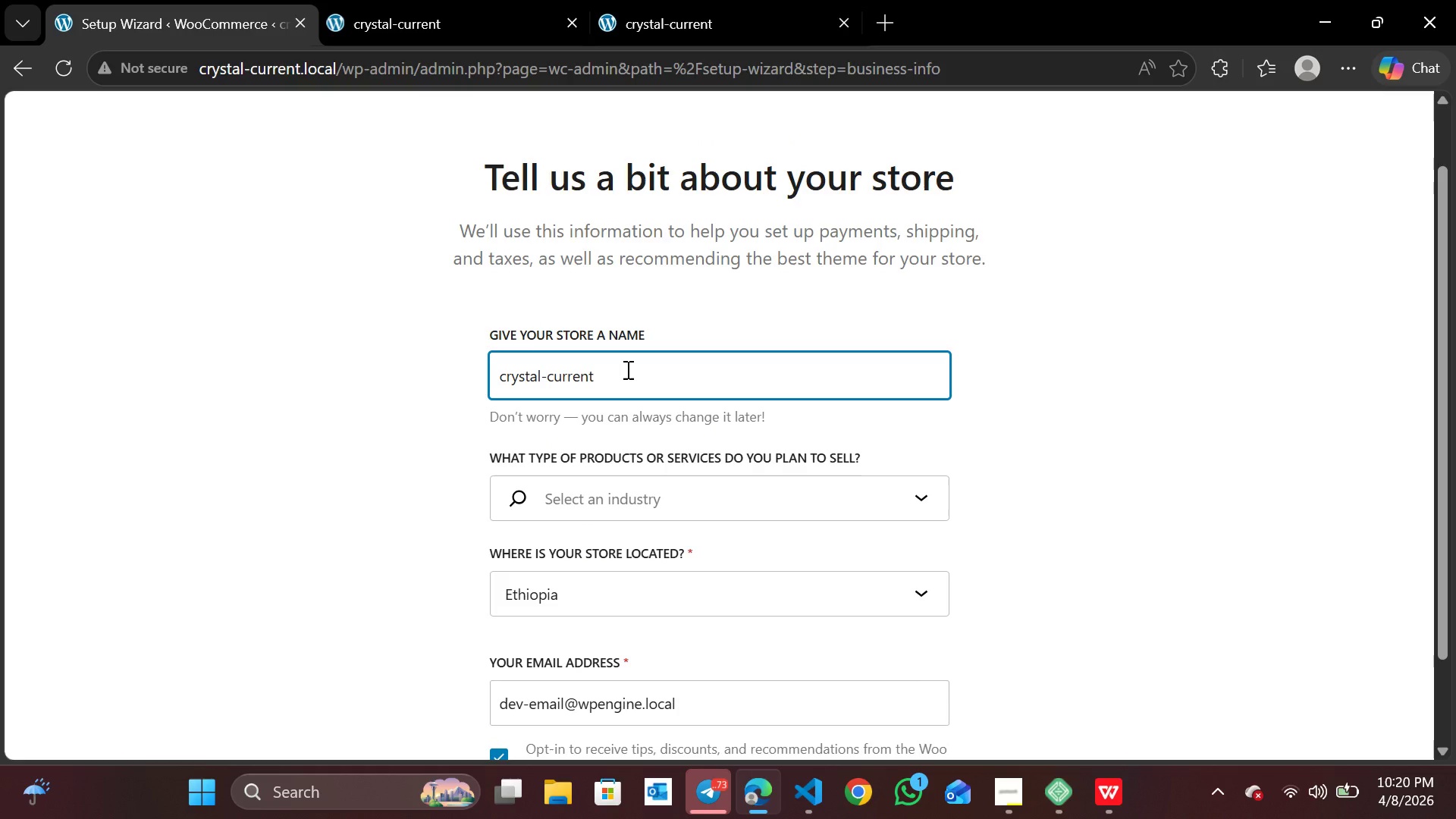 
key(Minus)
 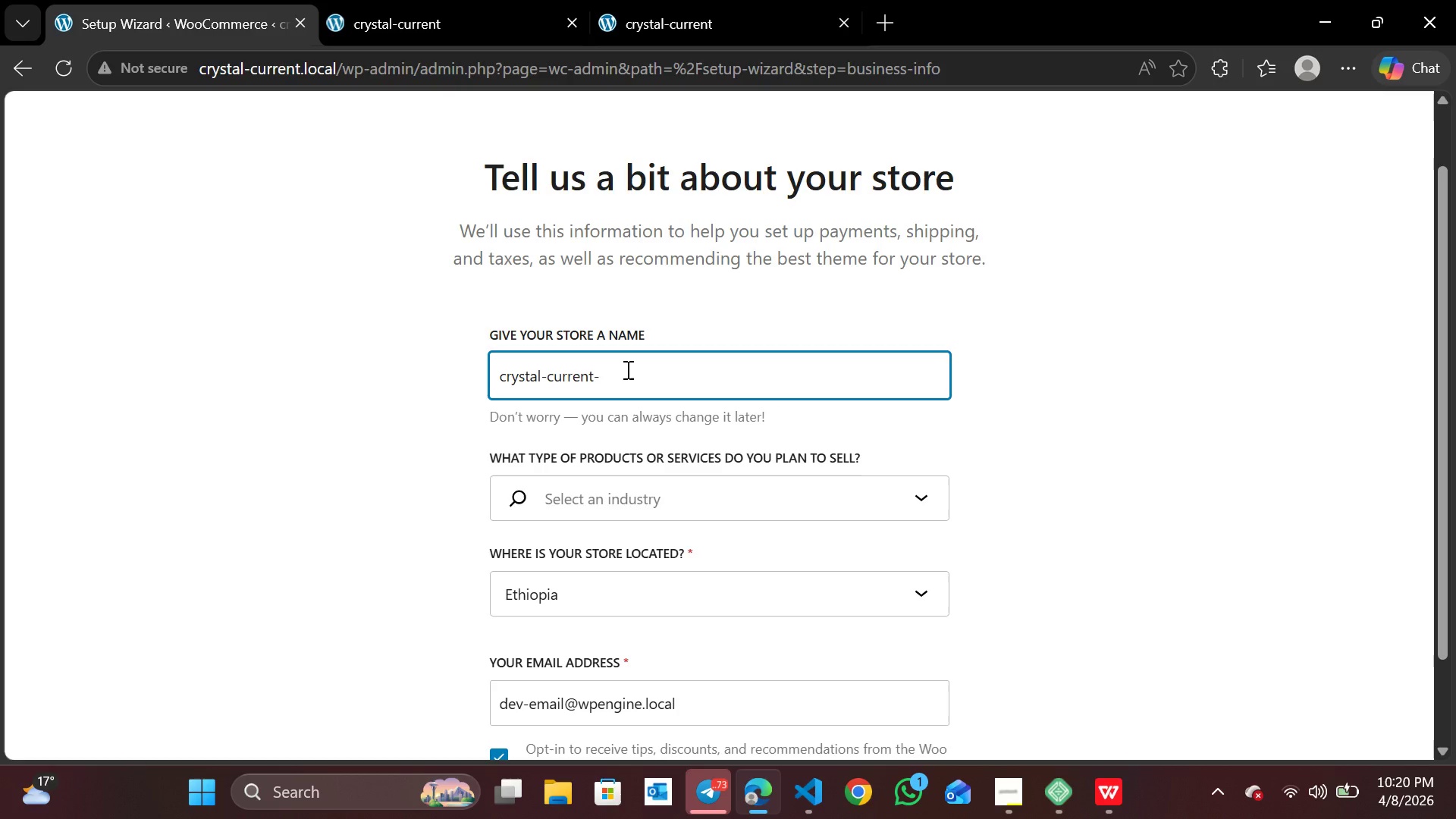 
wait(7.53)
 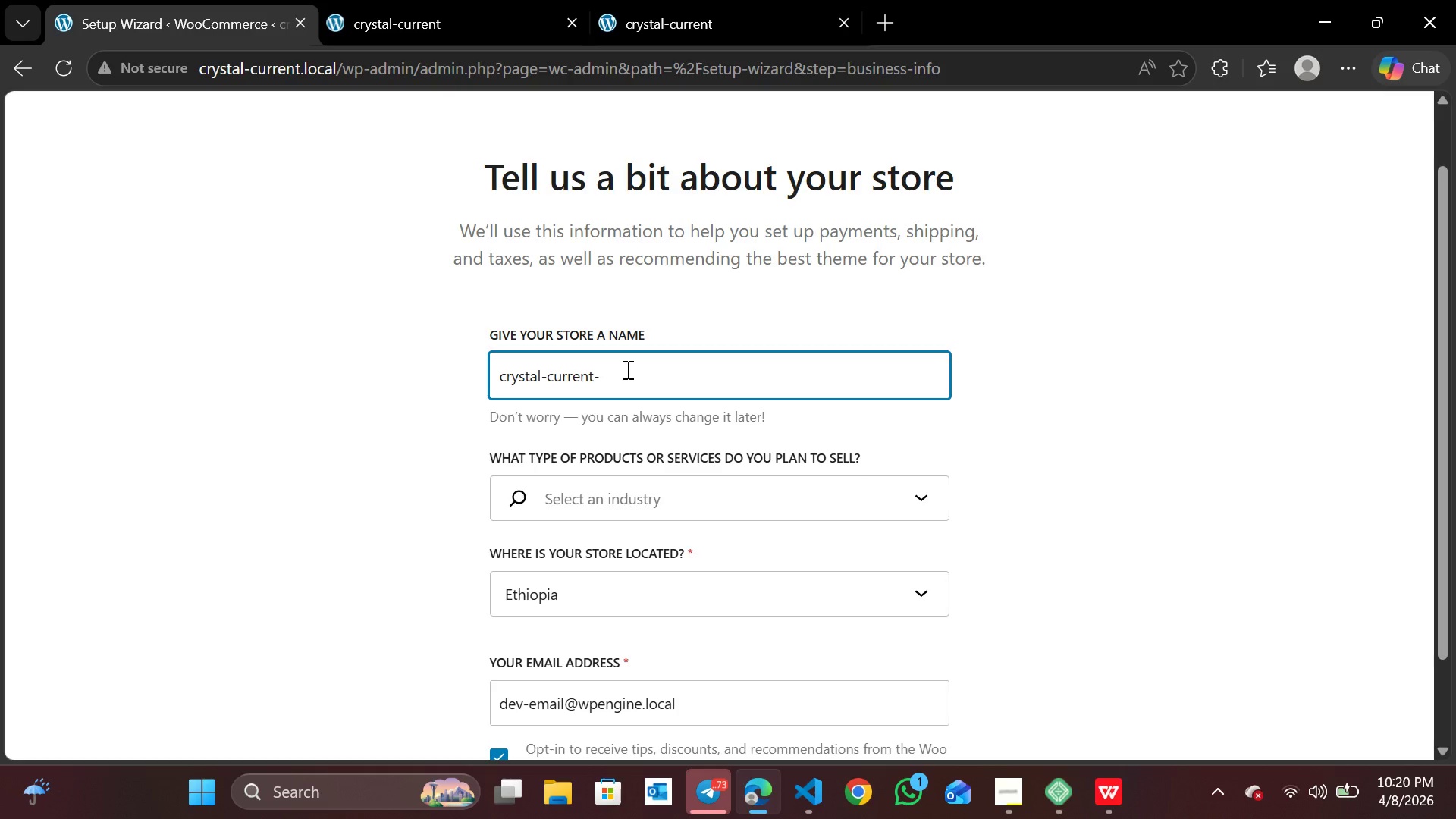 
type(store)
 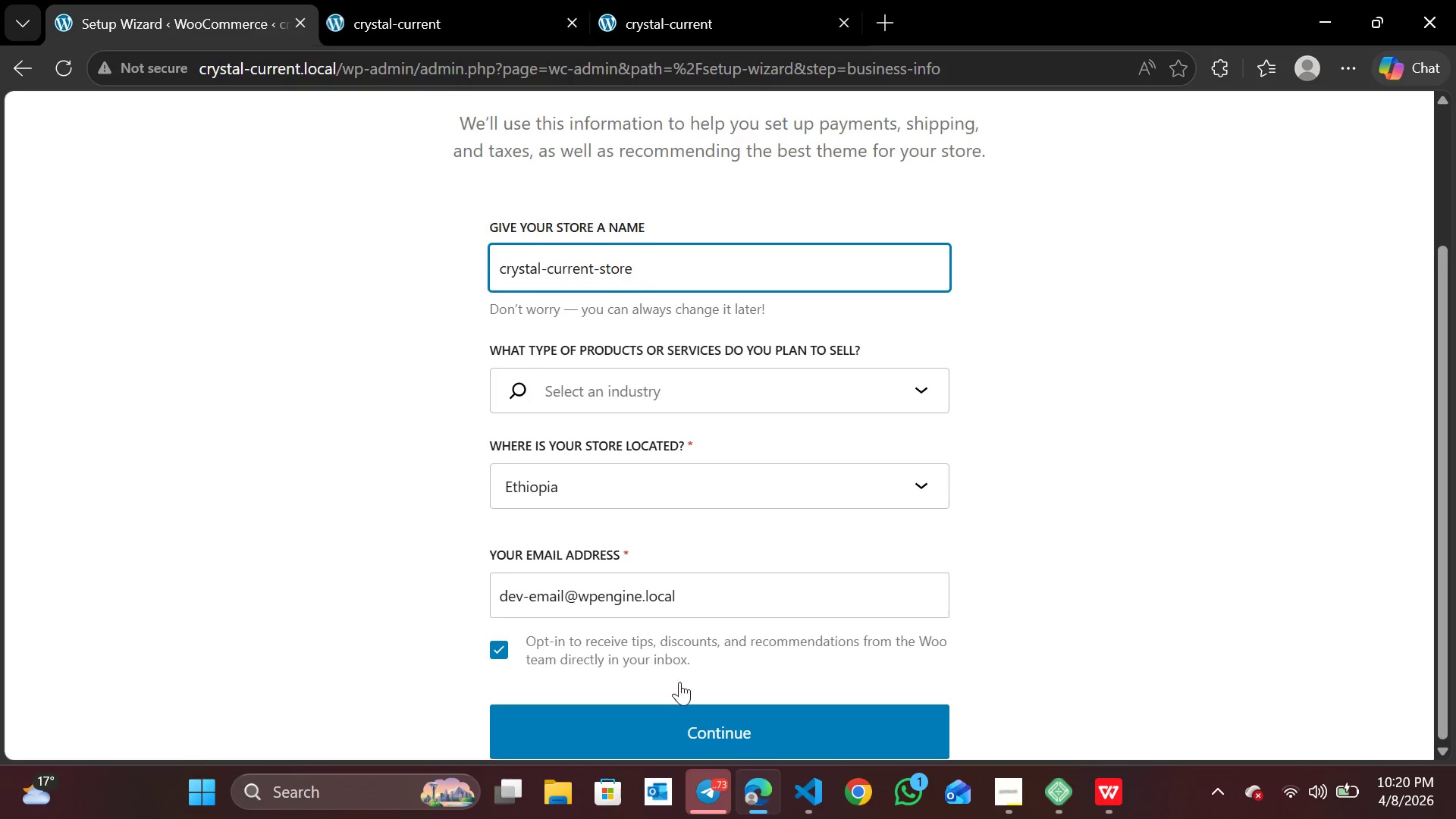 
left_click([679, 715])
 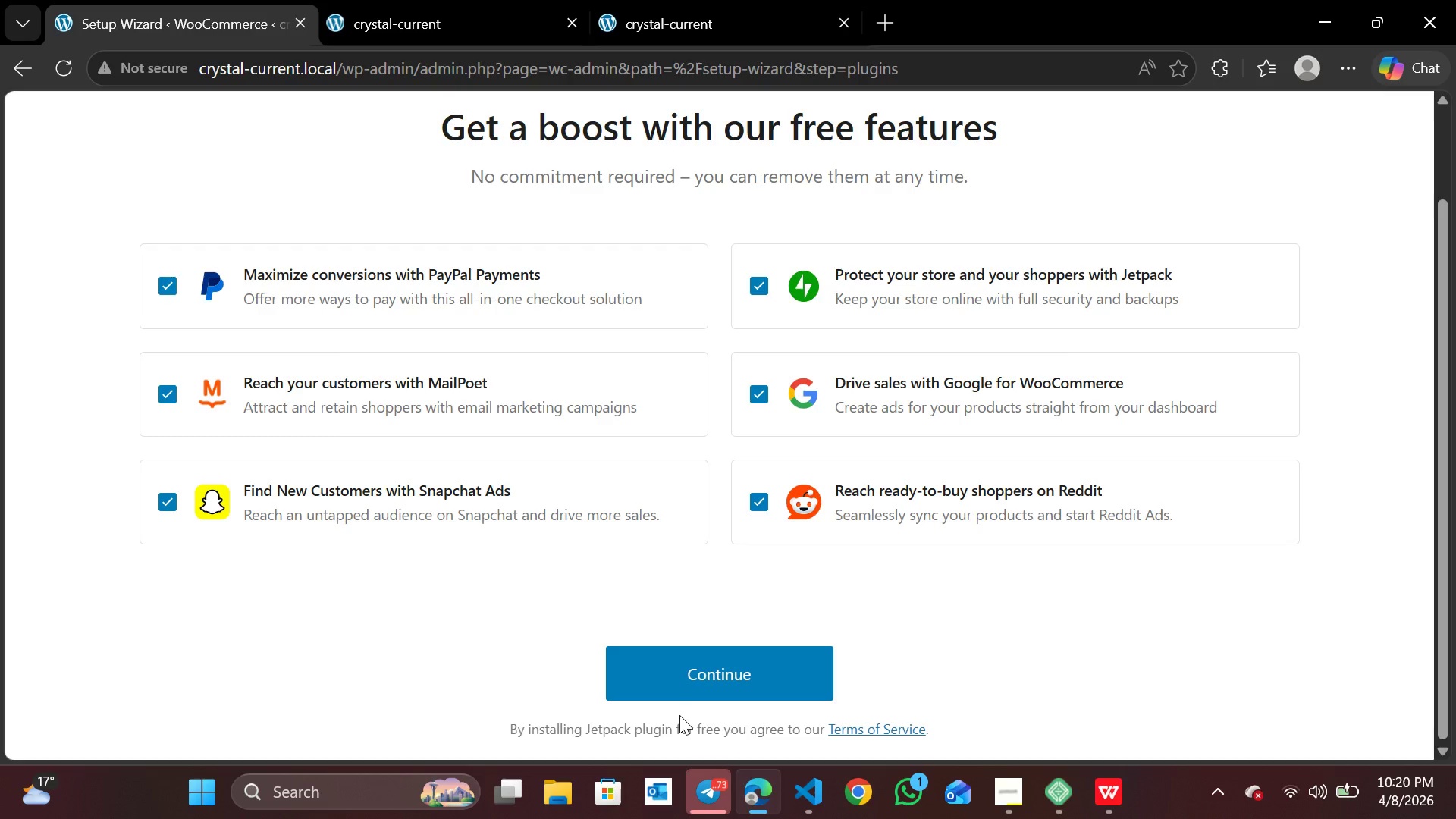 
wait(5.55)
 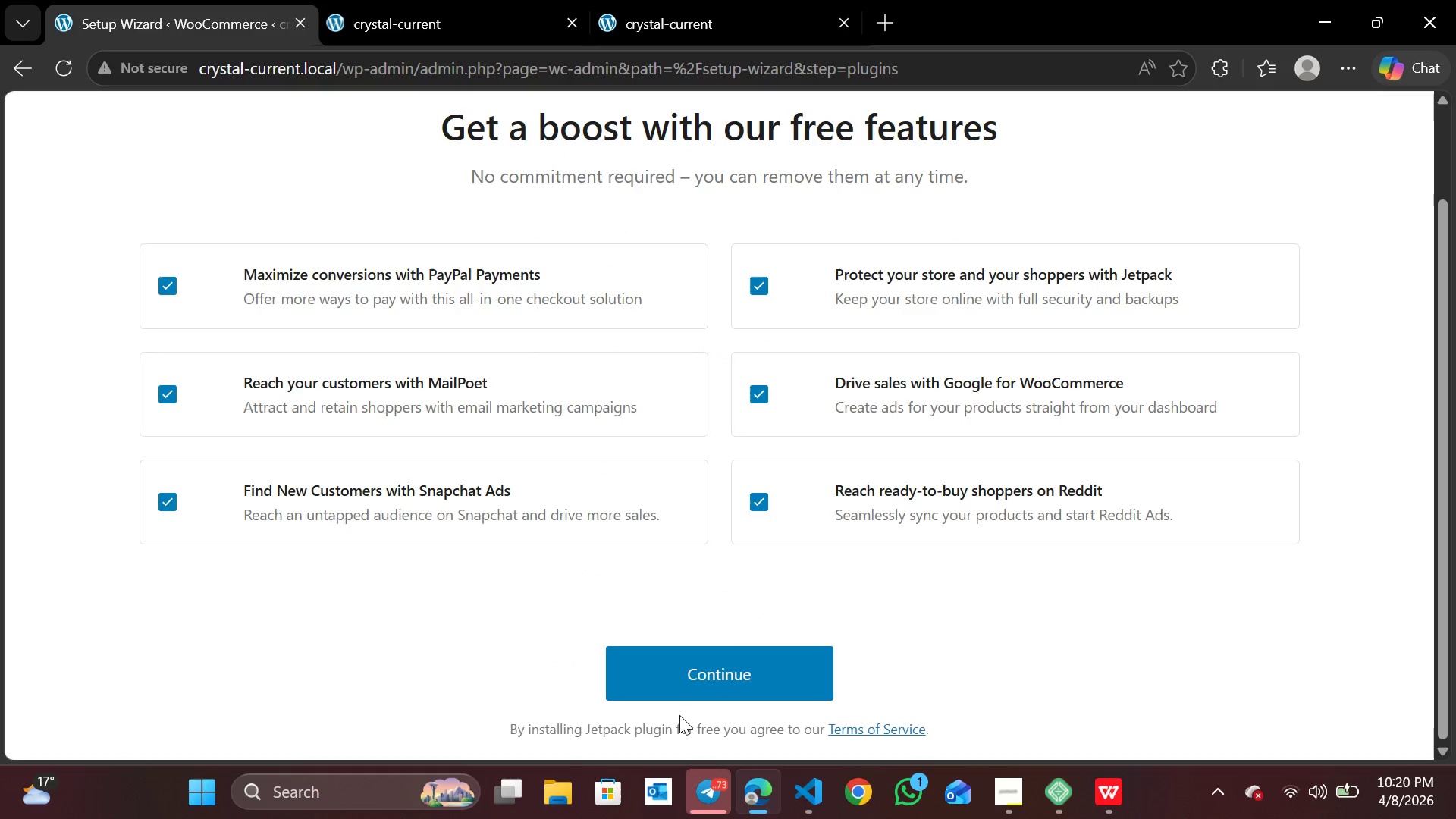 
left_click([683, 672])
 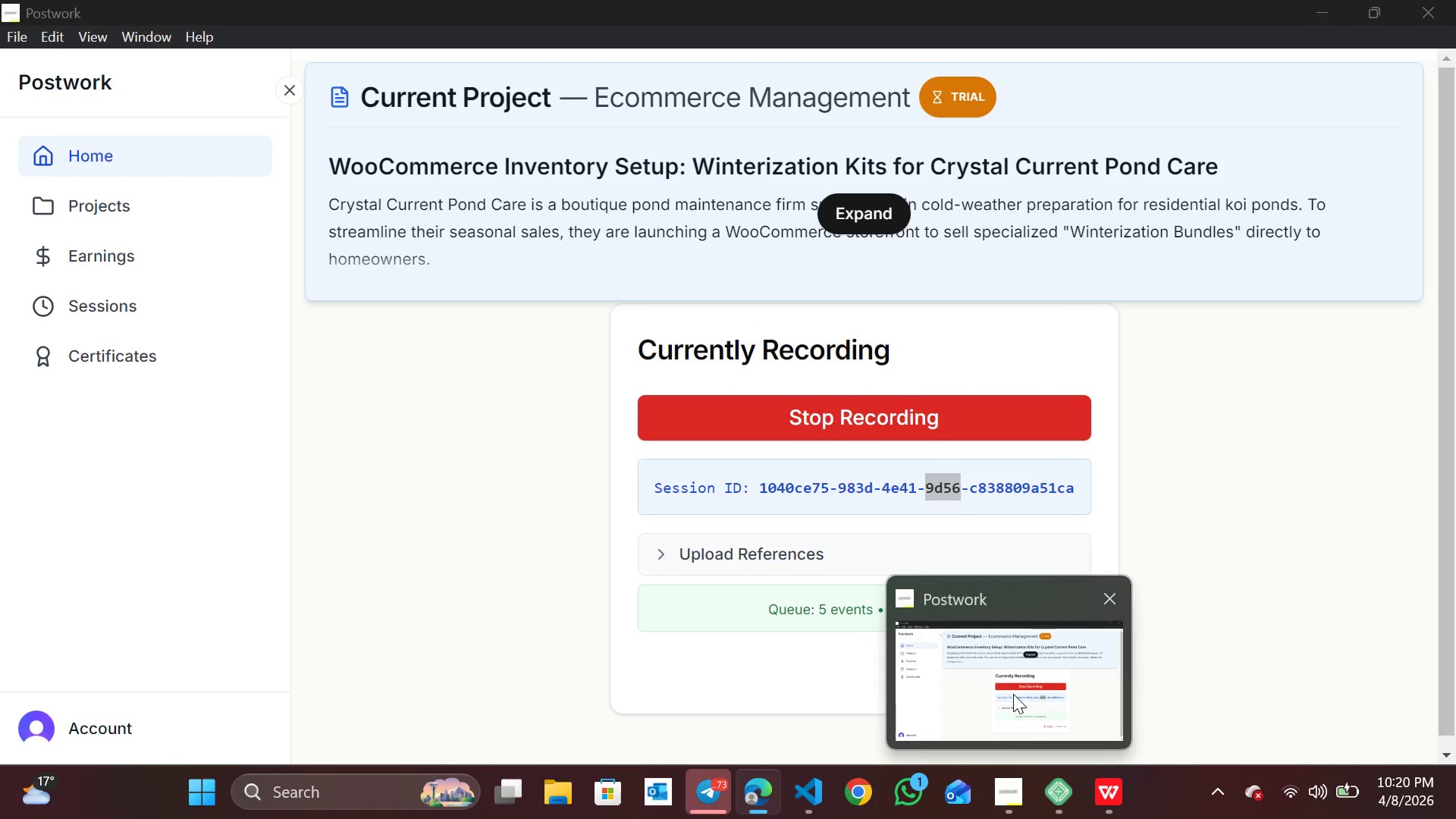 
wait(5.88)
 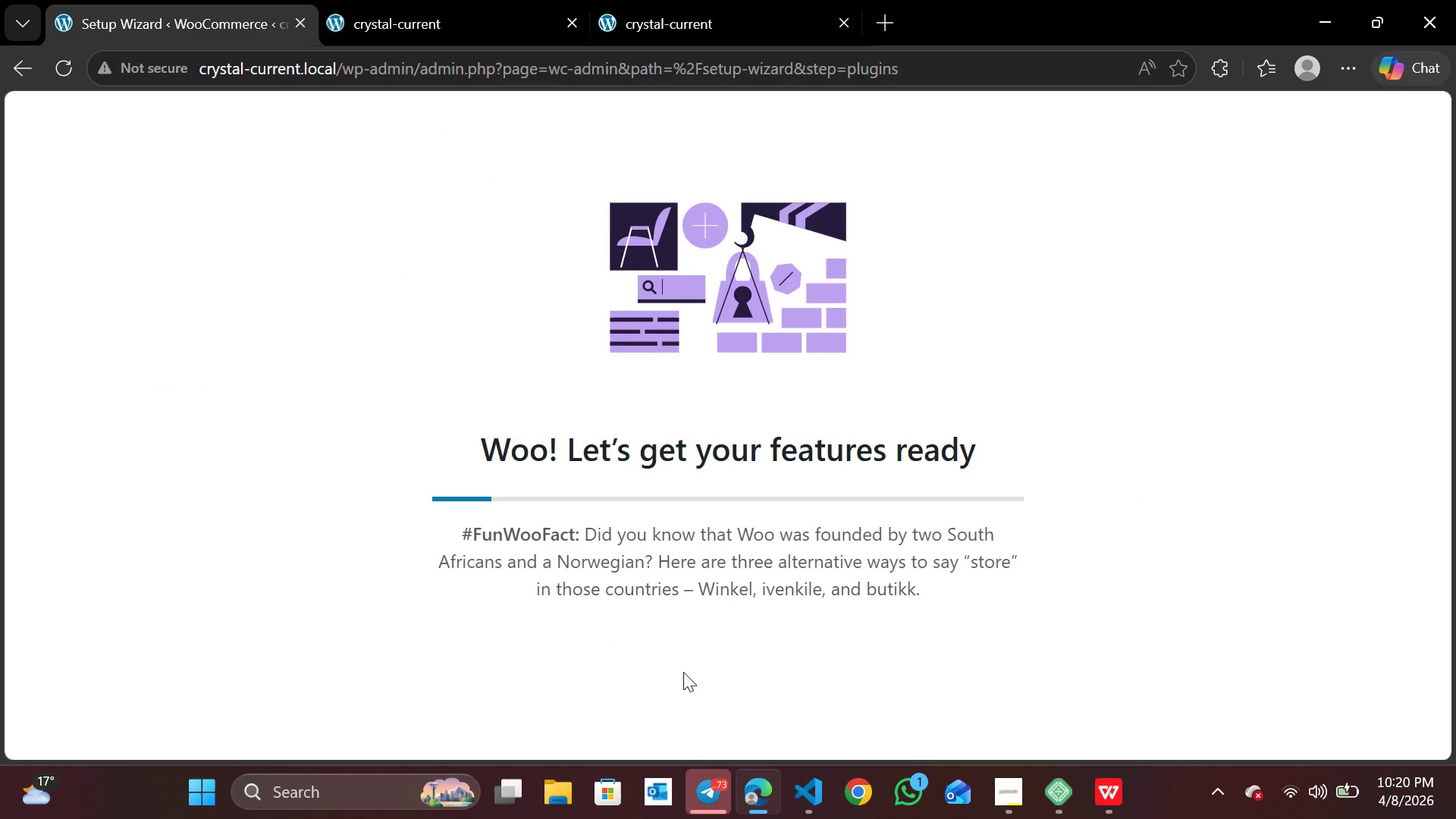 
left_click([1003, 692])